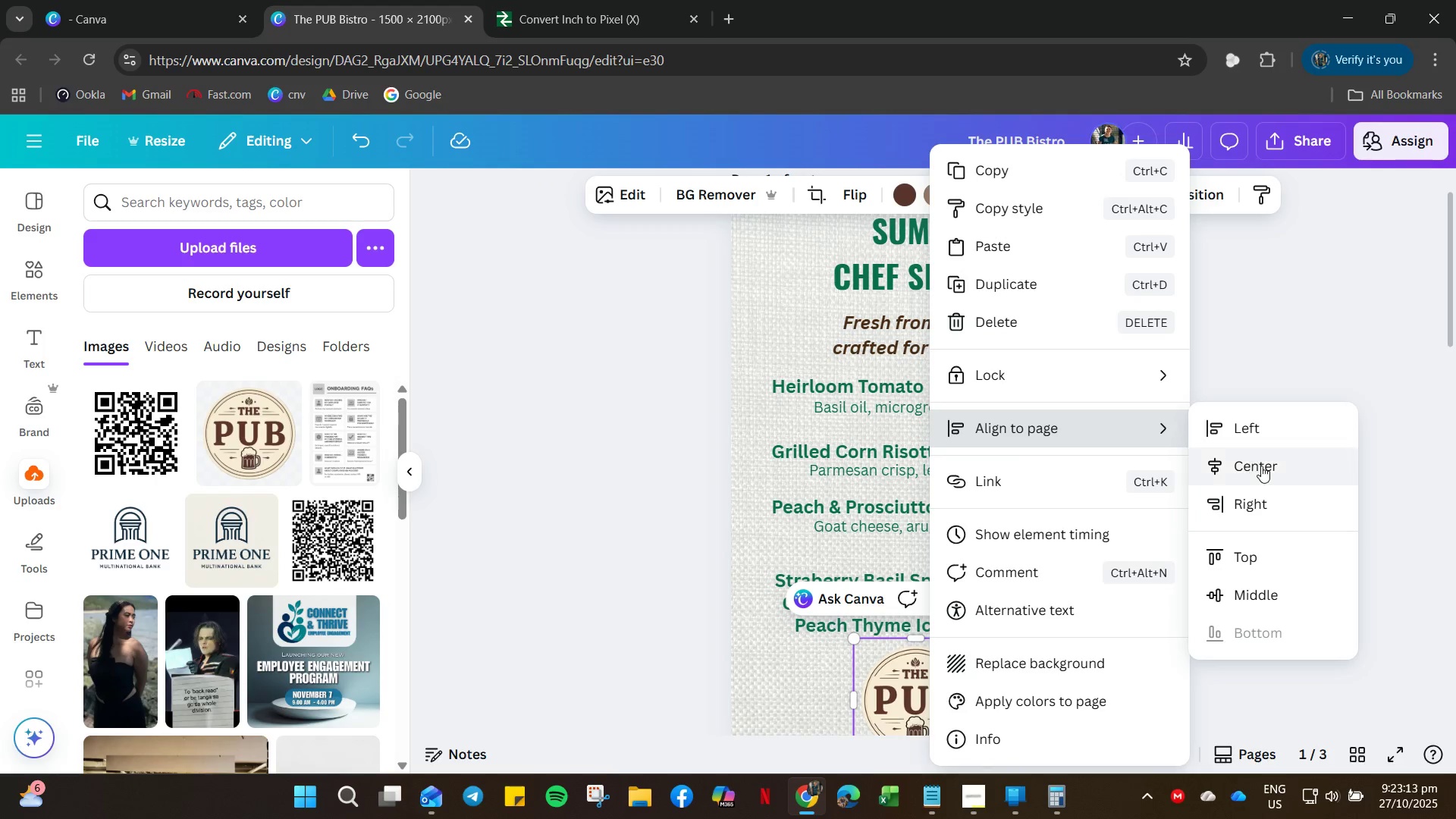 
double_click([1262, 466])
 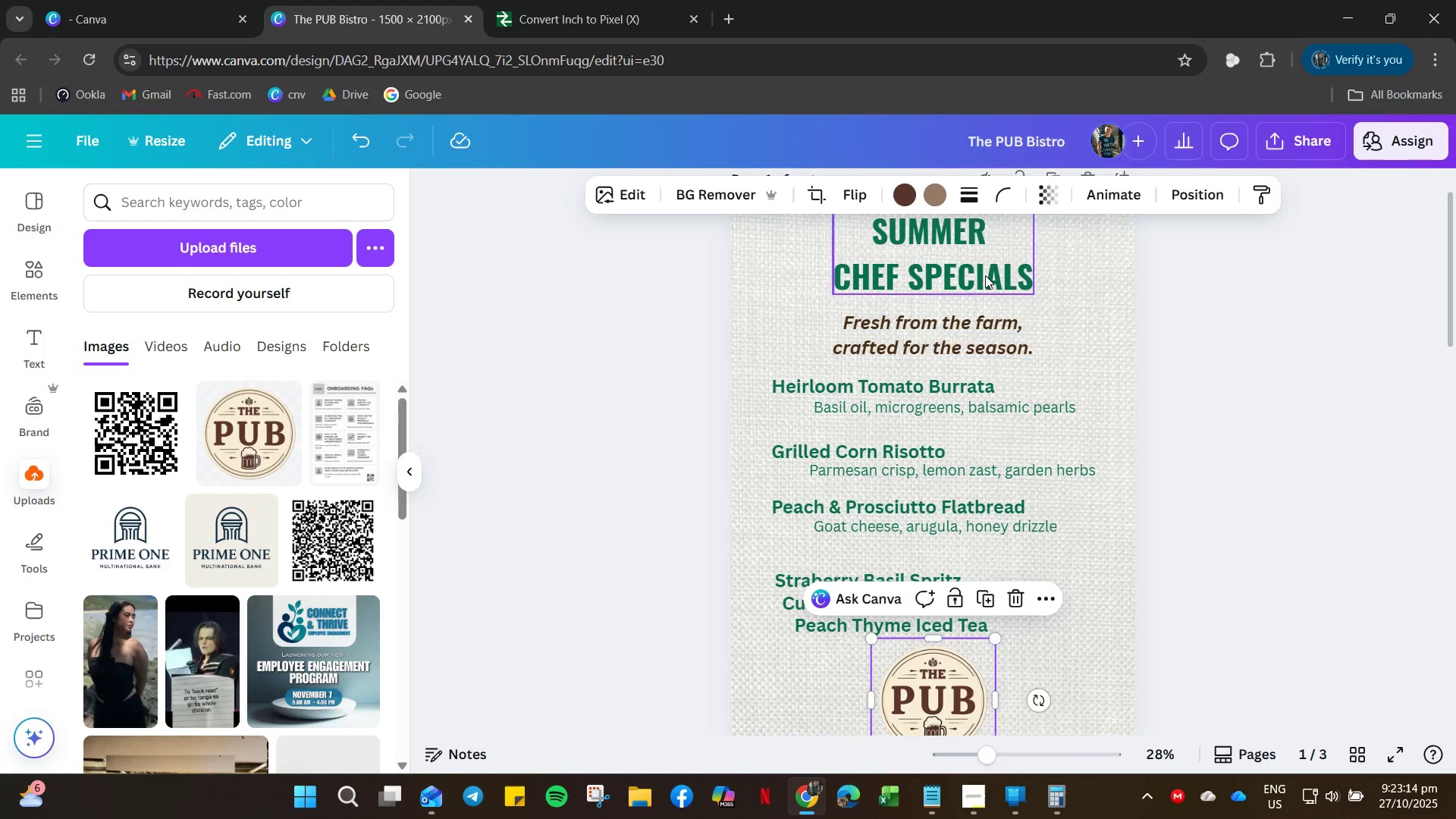 
left_click([983, 273])
 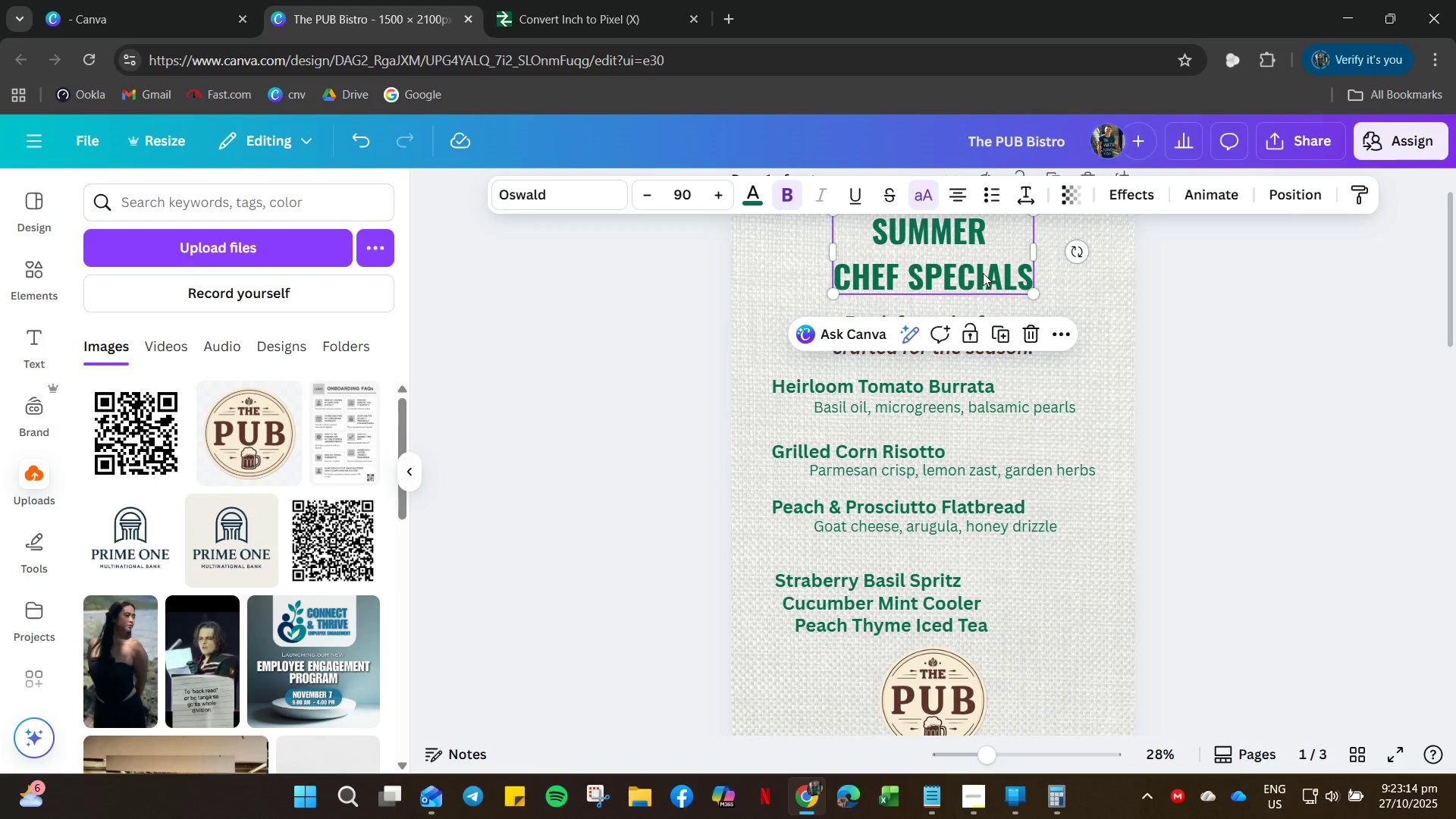 
right_click([983, 273])
 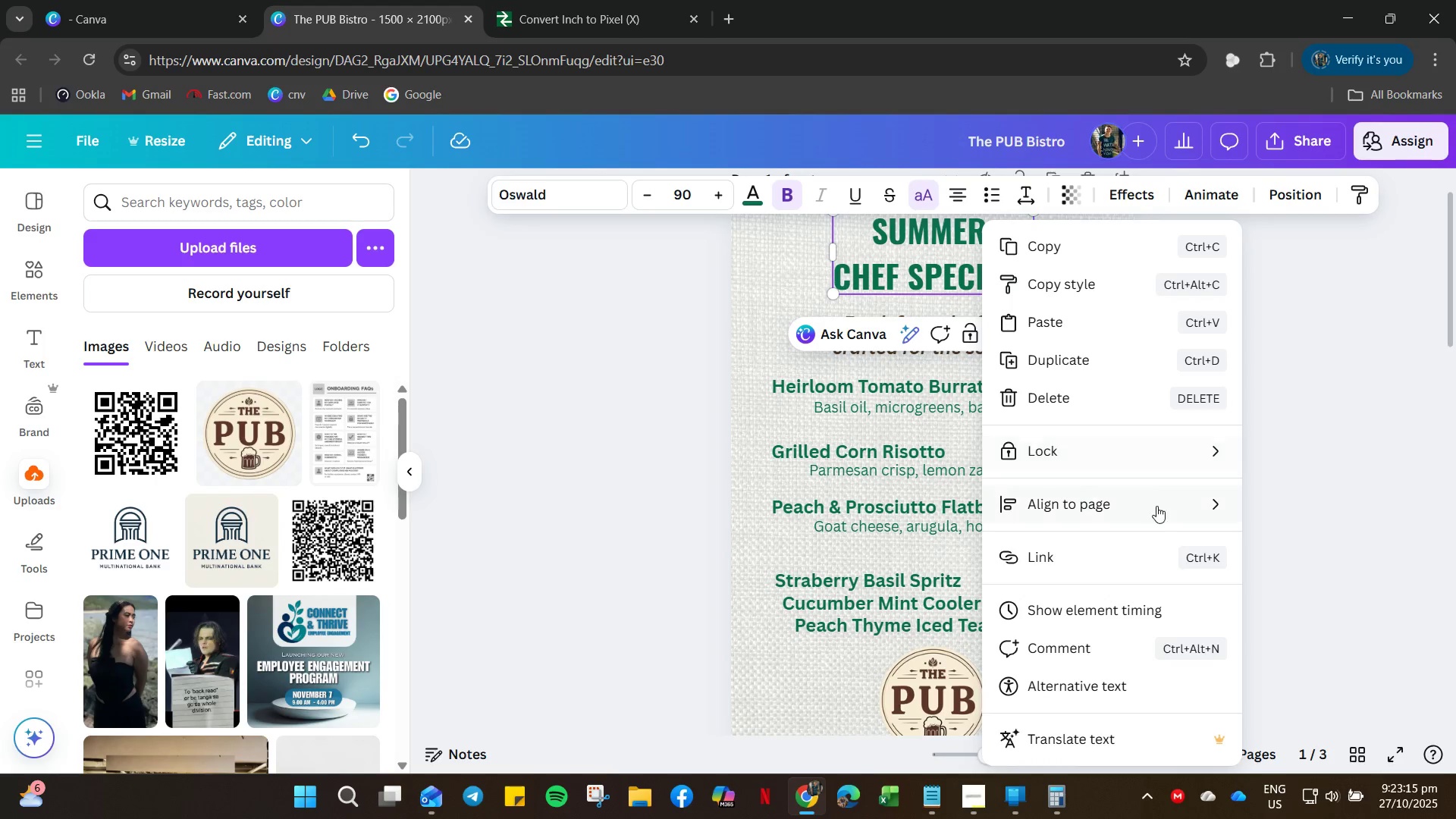 
left_click([1156, 507])
 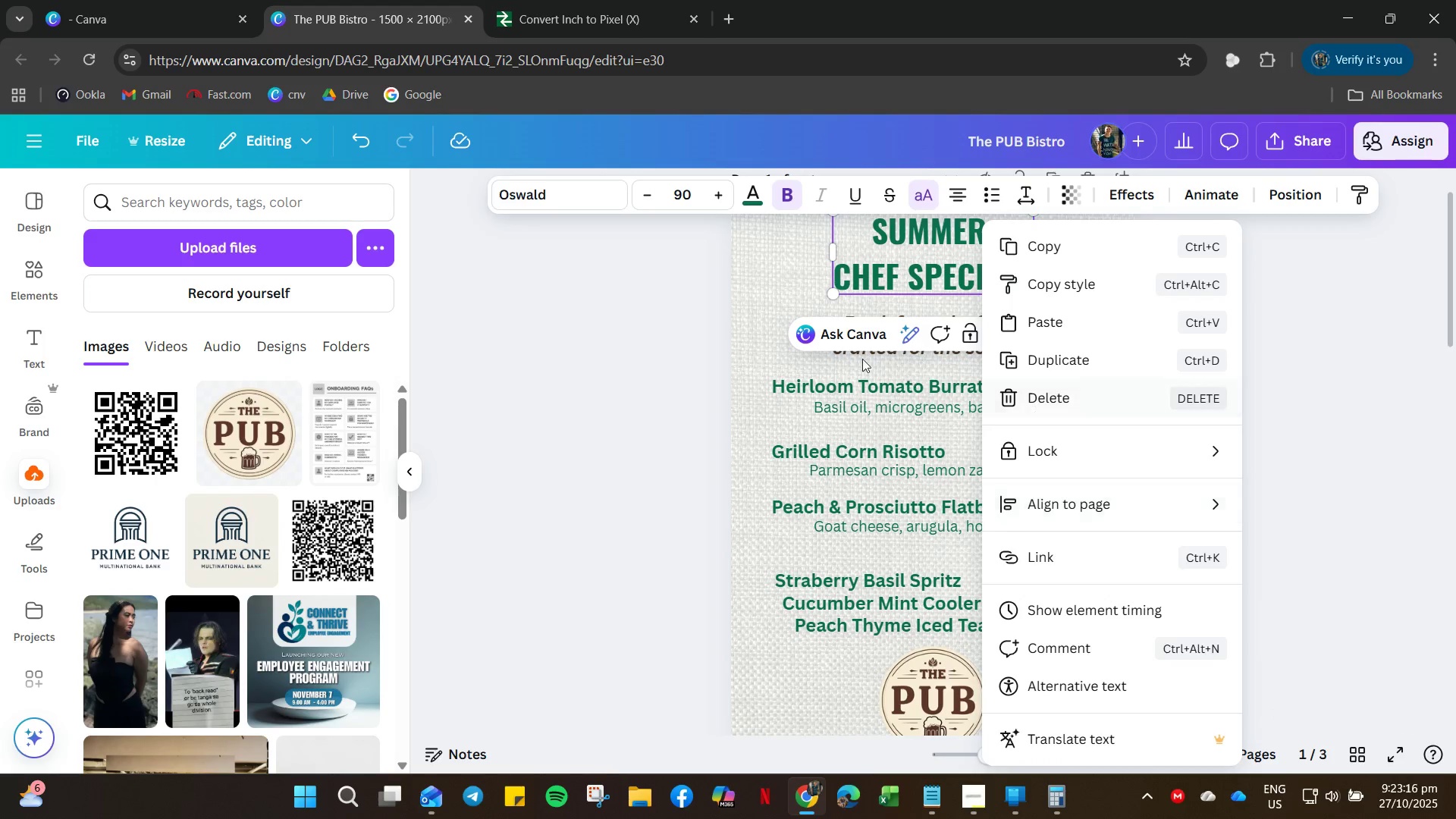 
left_click([751, 284])
 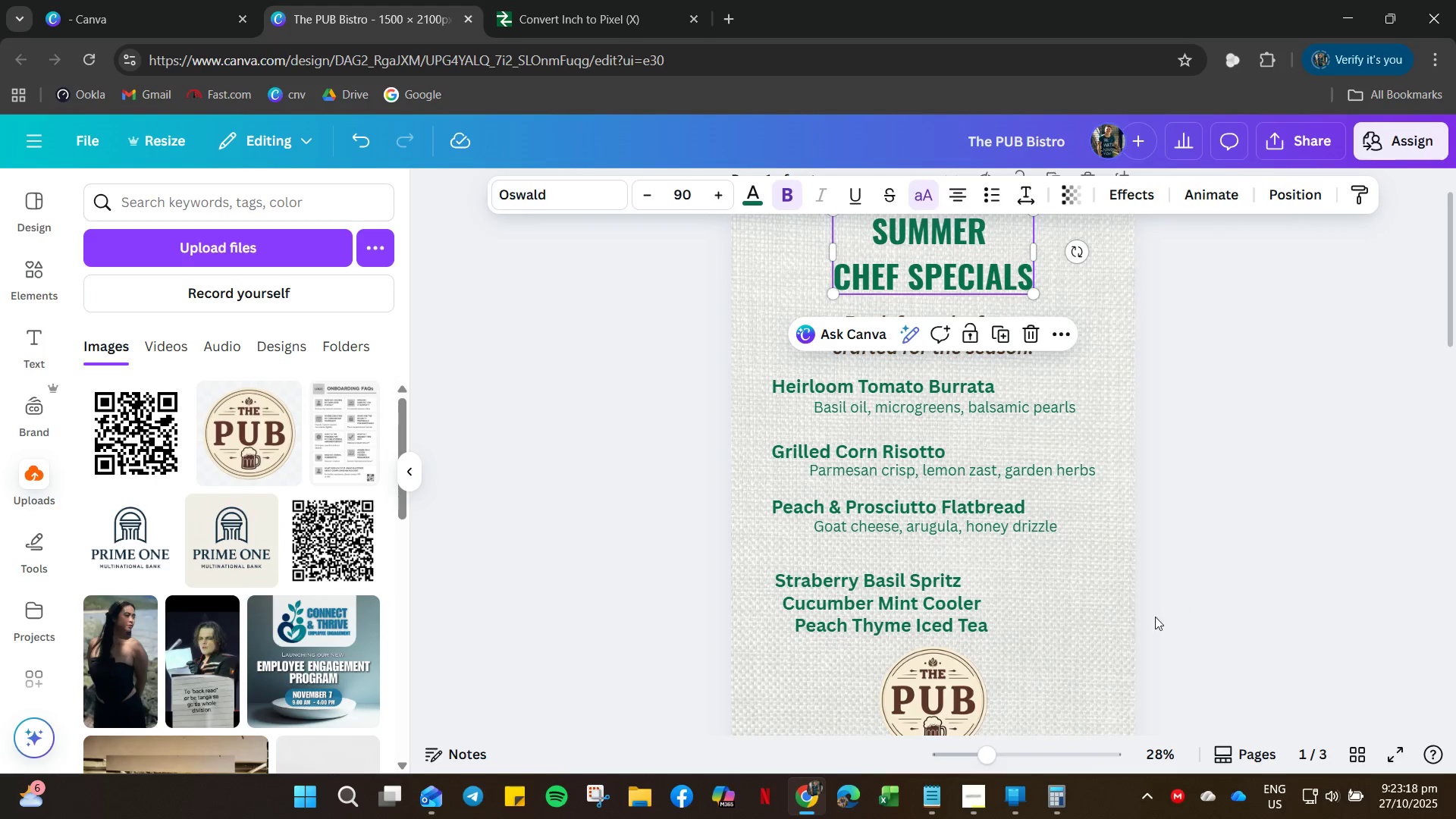 
left_click([1111, 628])
 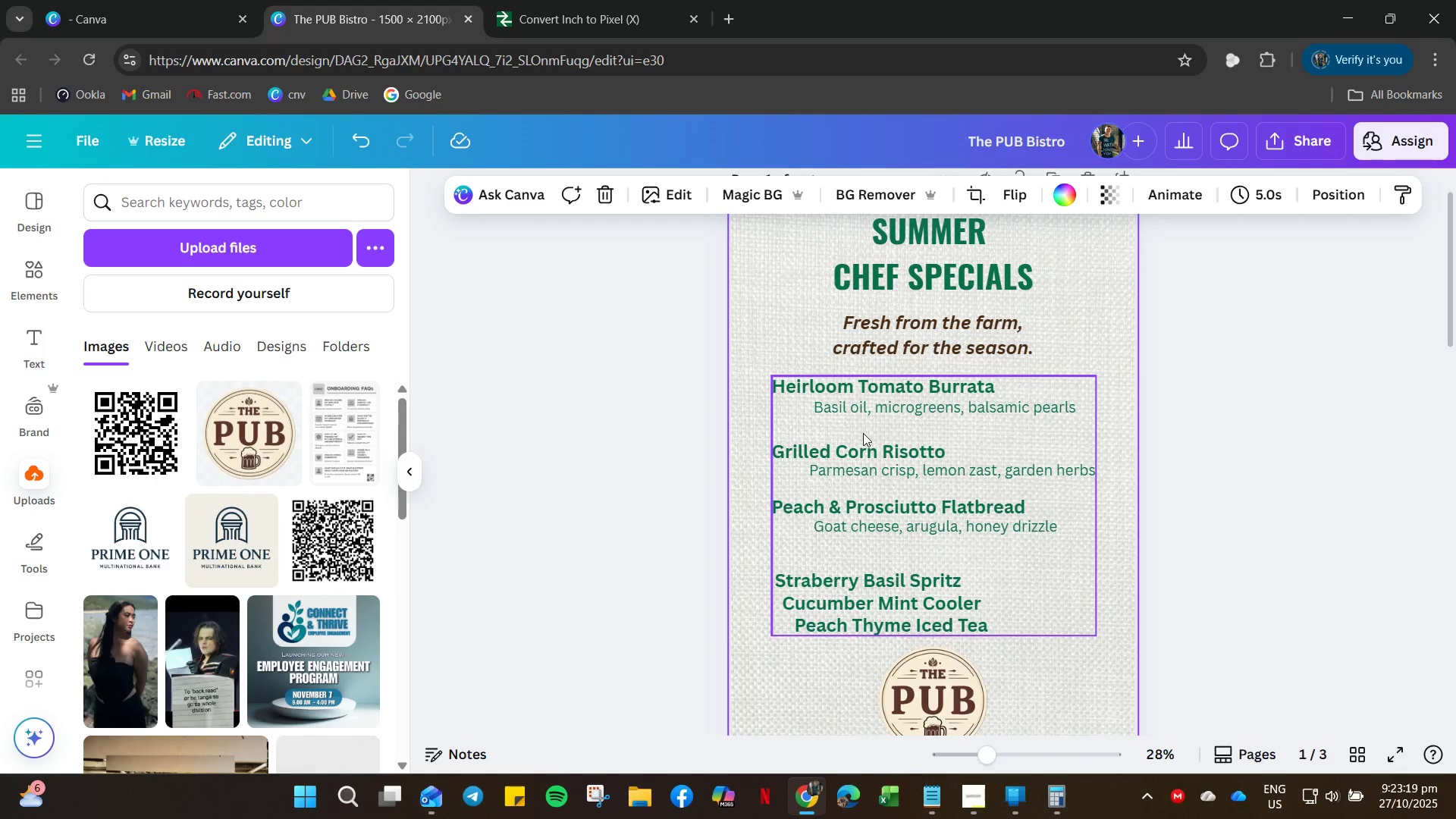 
left_click([885, 438])
 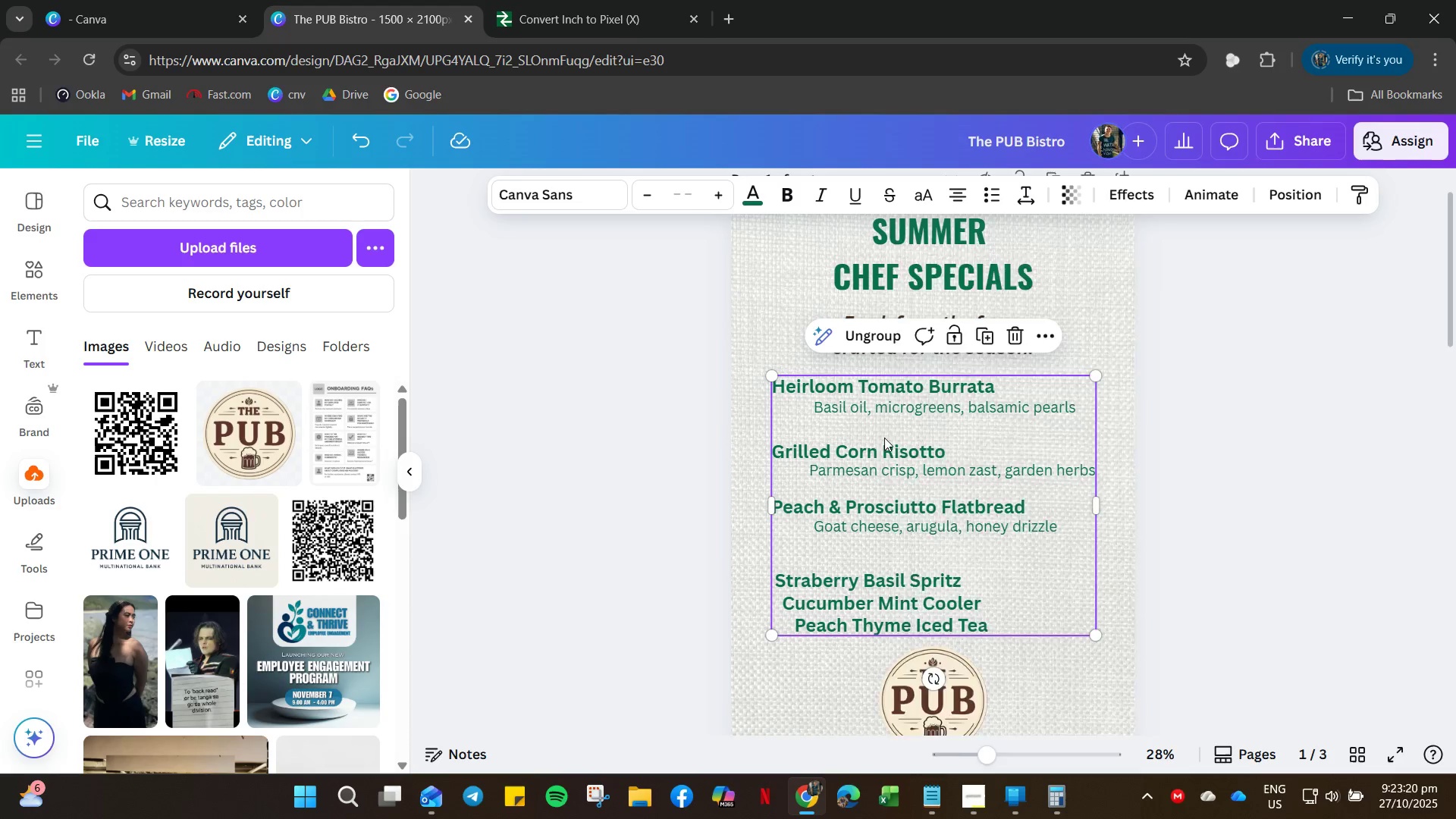 
right_click([884, 438])
 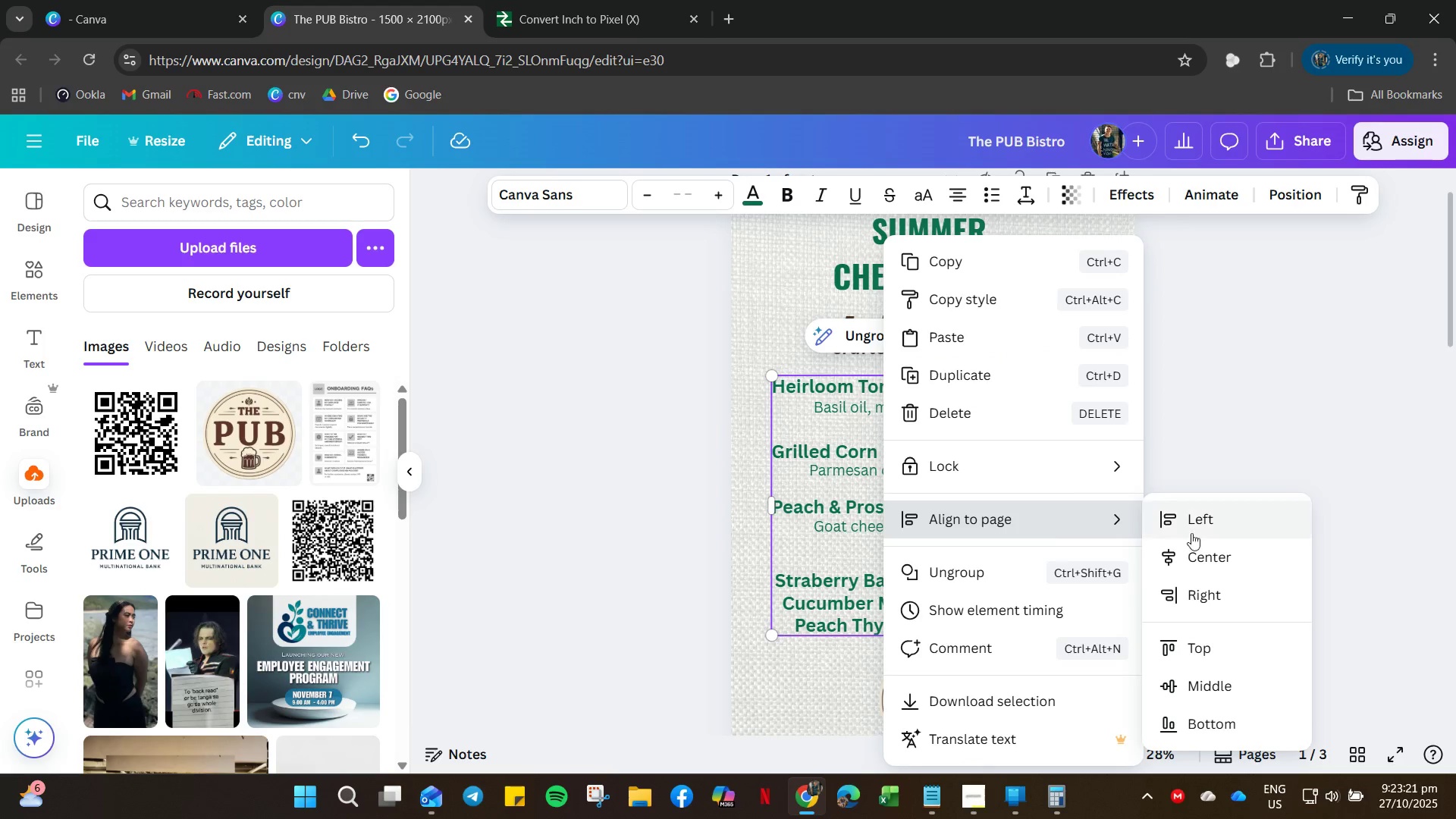 
left_click([1212, 557])
 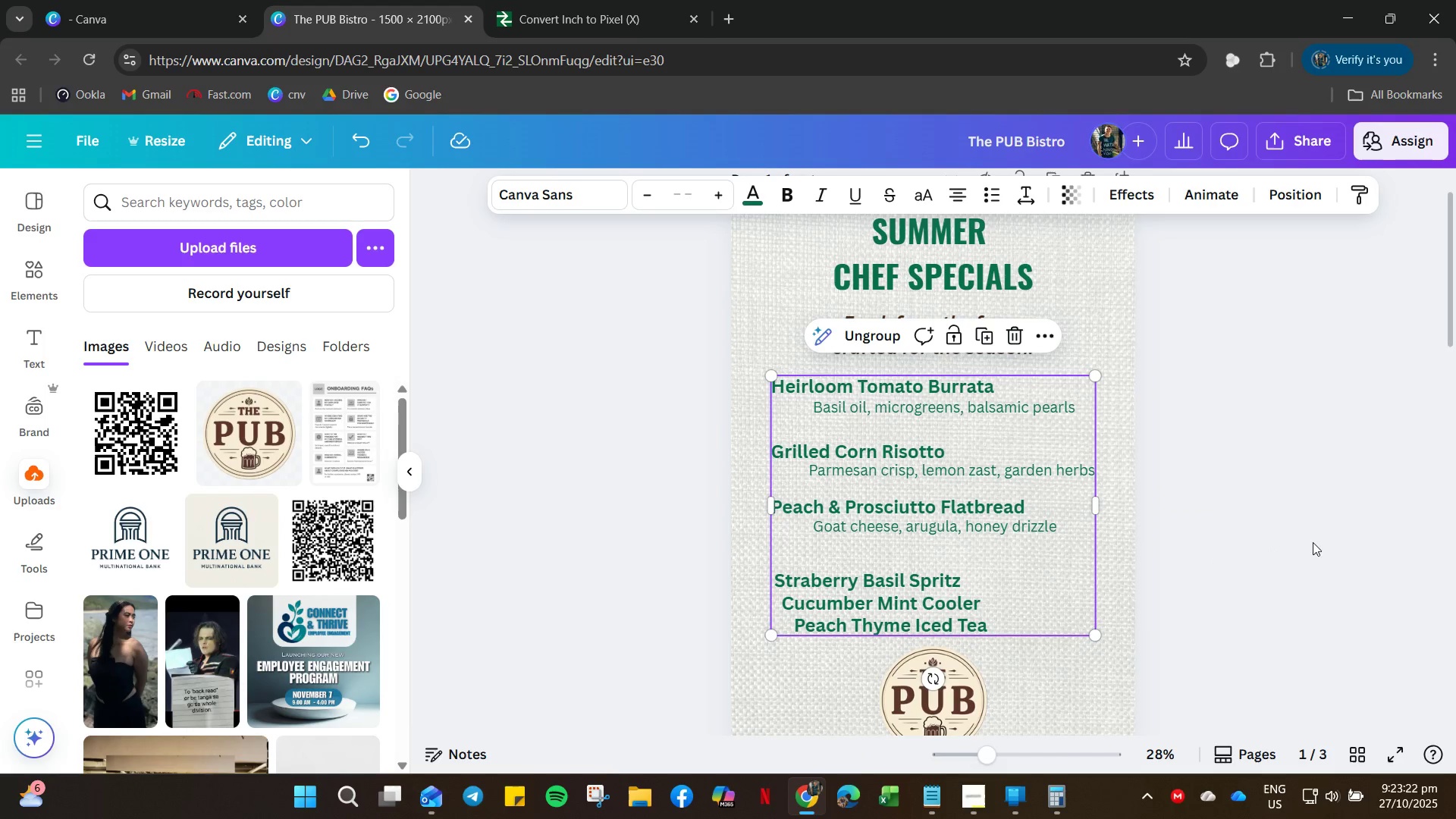 
left_click([1312, 540])
 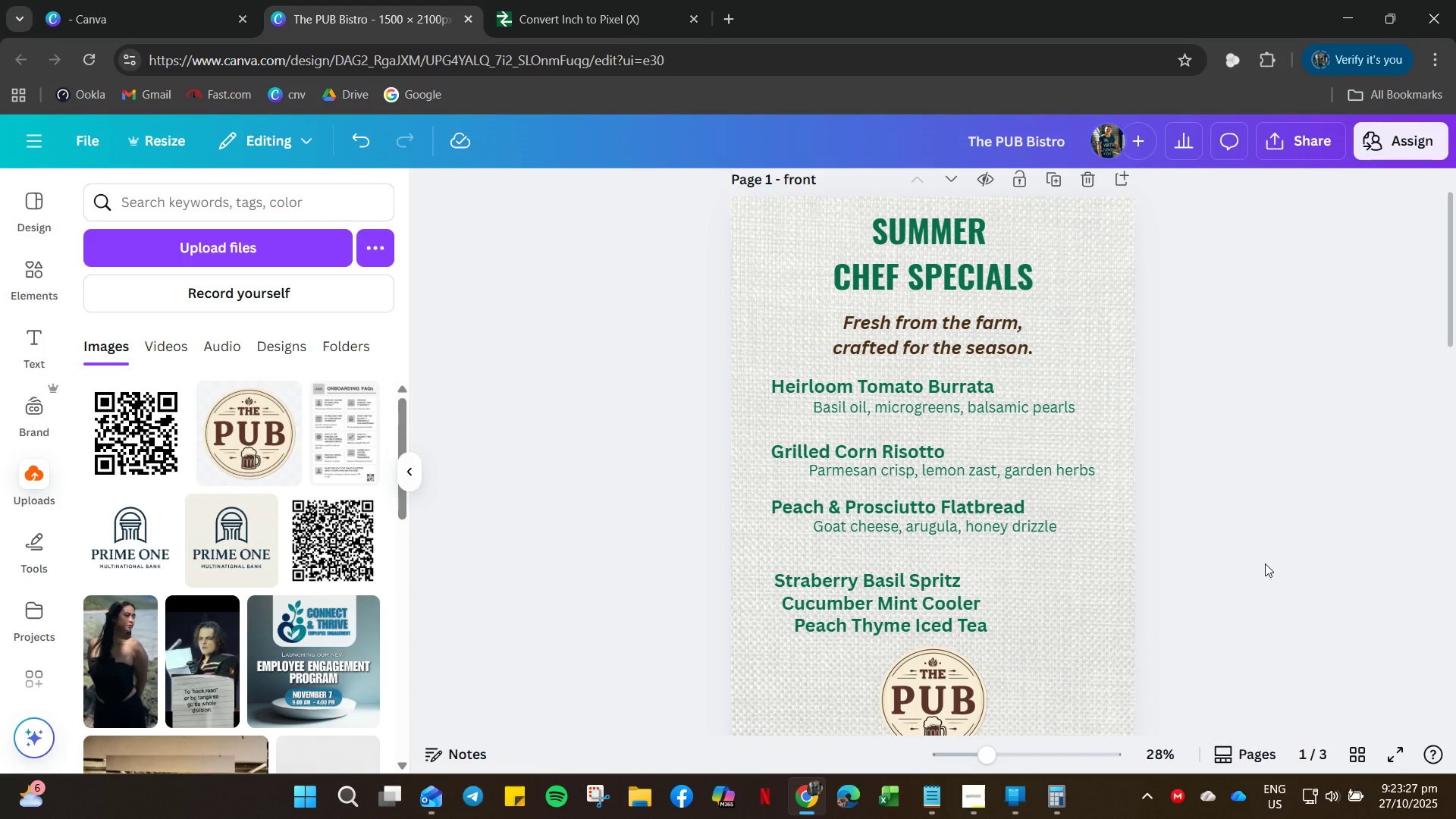 
wait(6.22)
 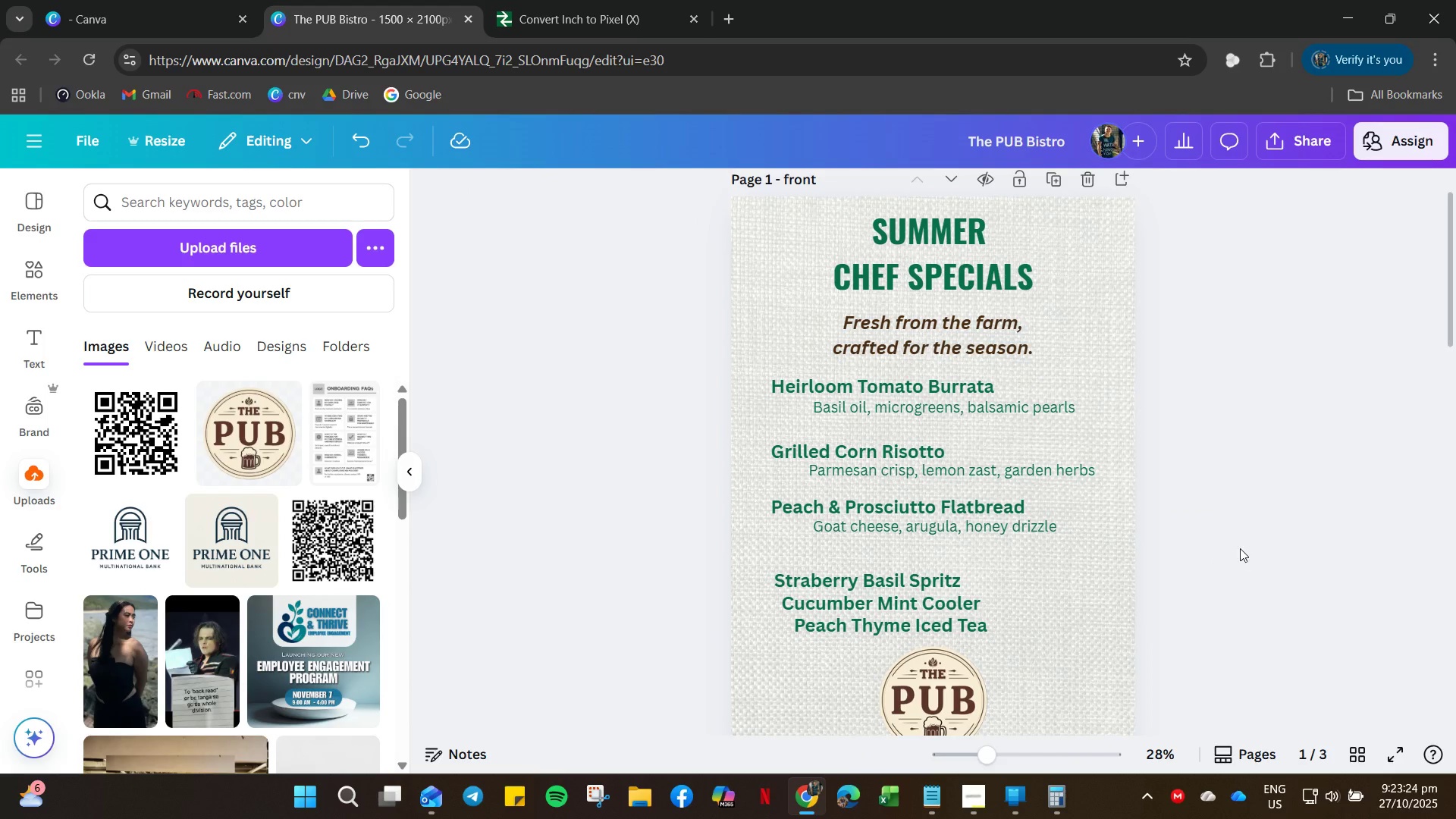 
scroll: coordinate [1203, 492], scroll_direction: down, amount: 10.0
 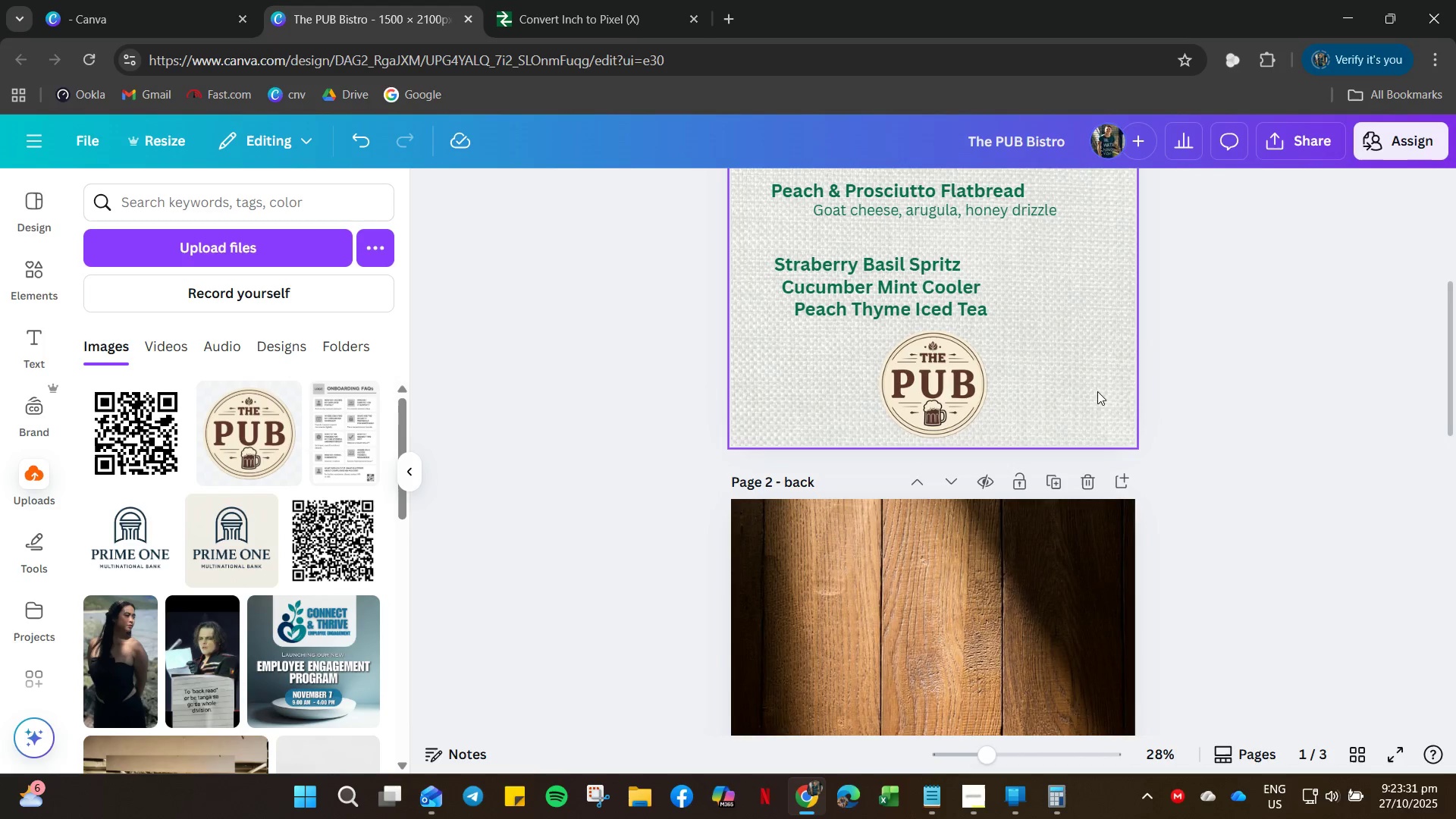 
left_click([1097, 391])
 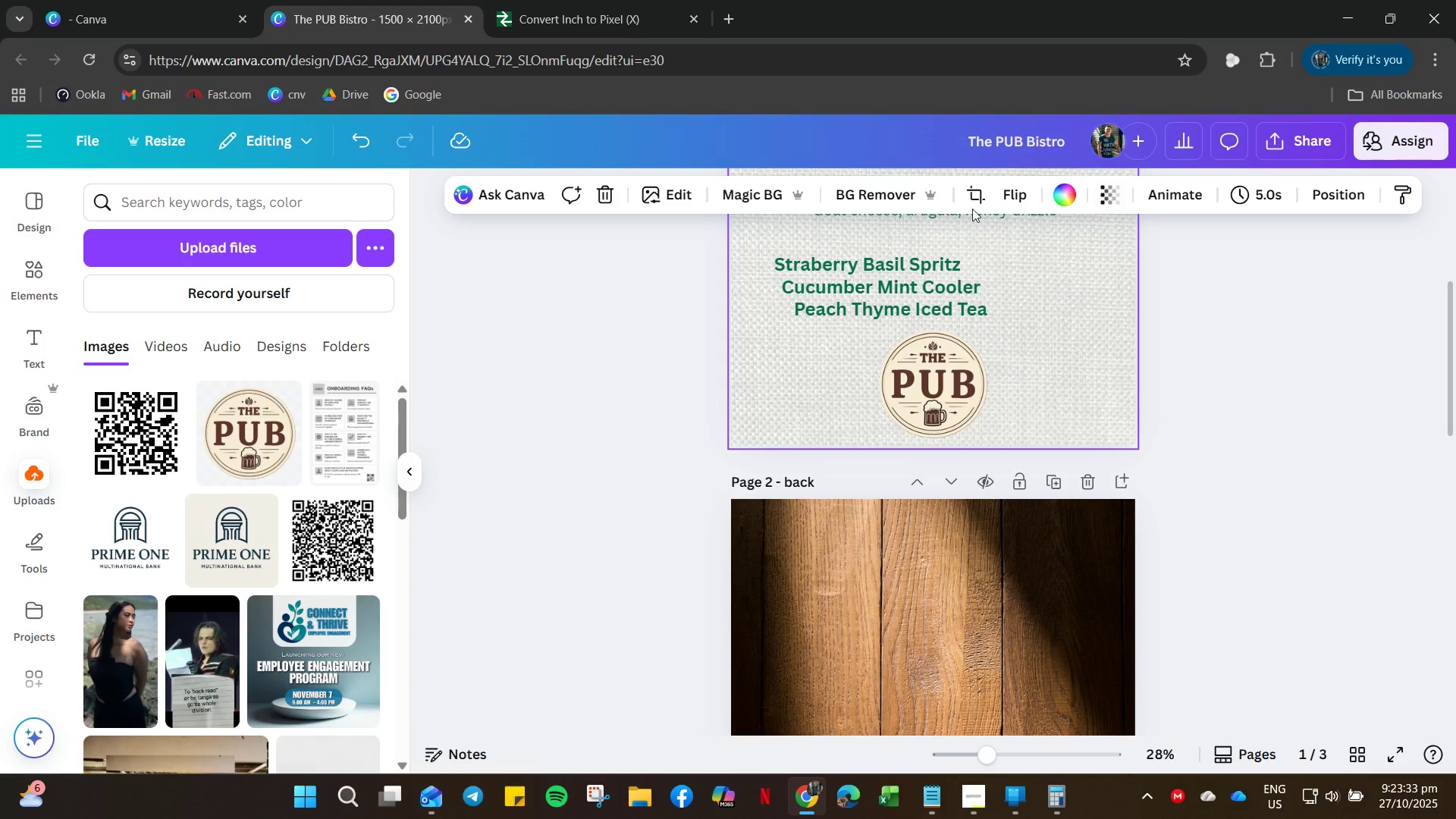 
scroll: coordinate [1125, 318], scroll_direction: up, amount: 15.0
 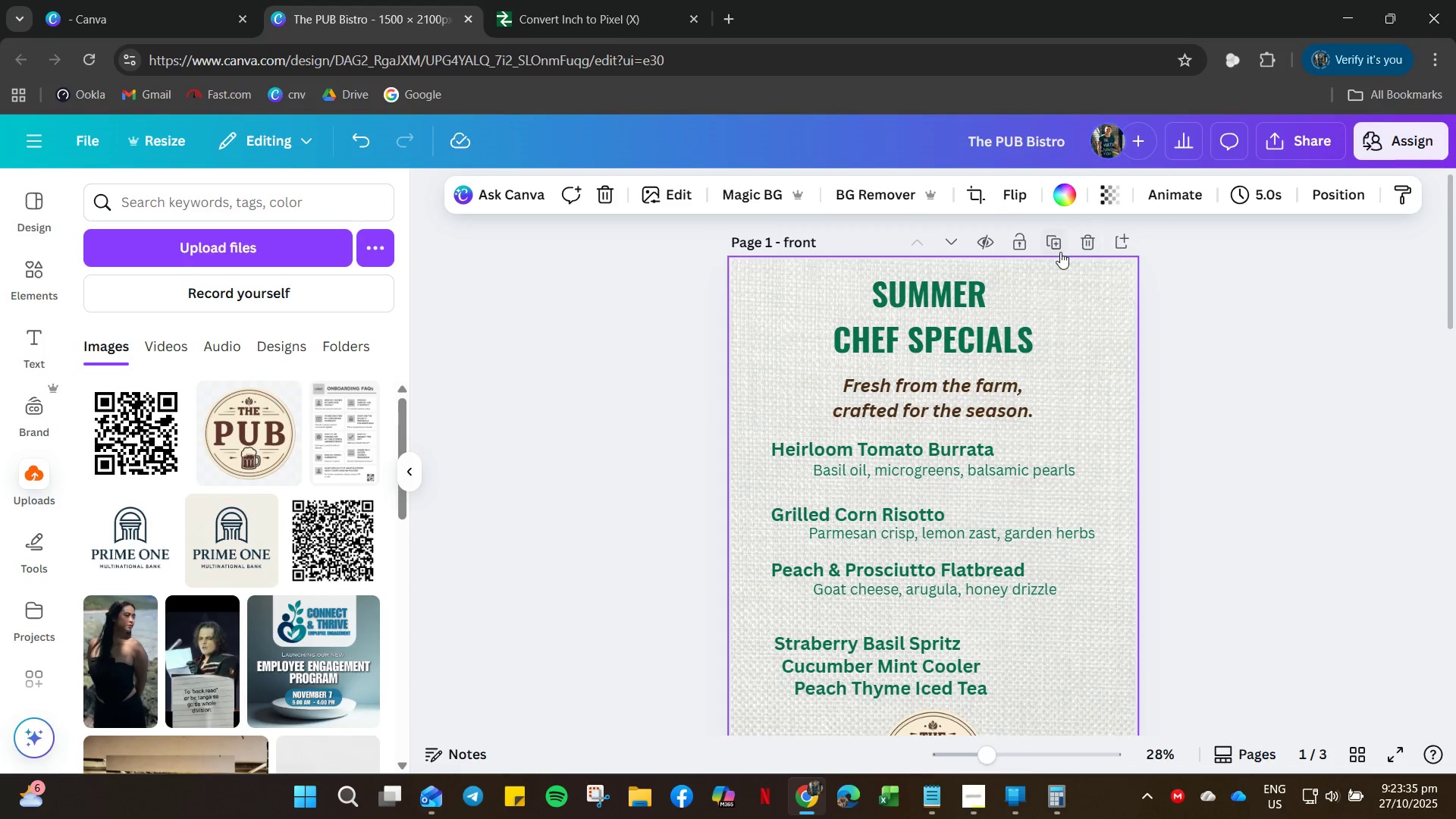 
left_click([1059, 250])
 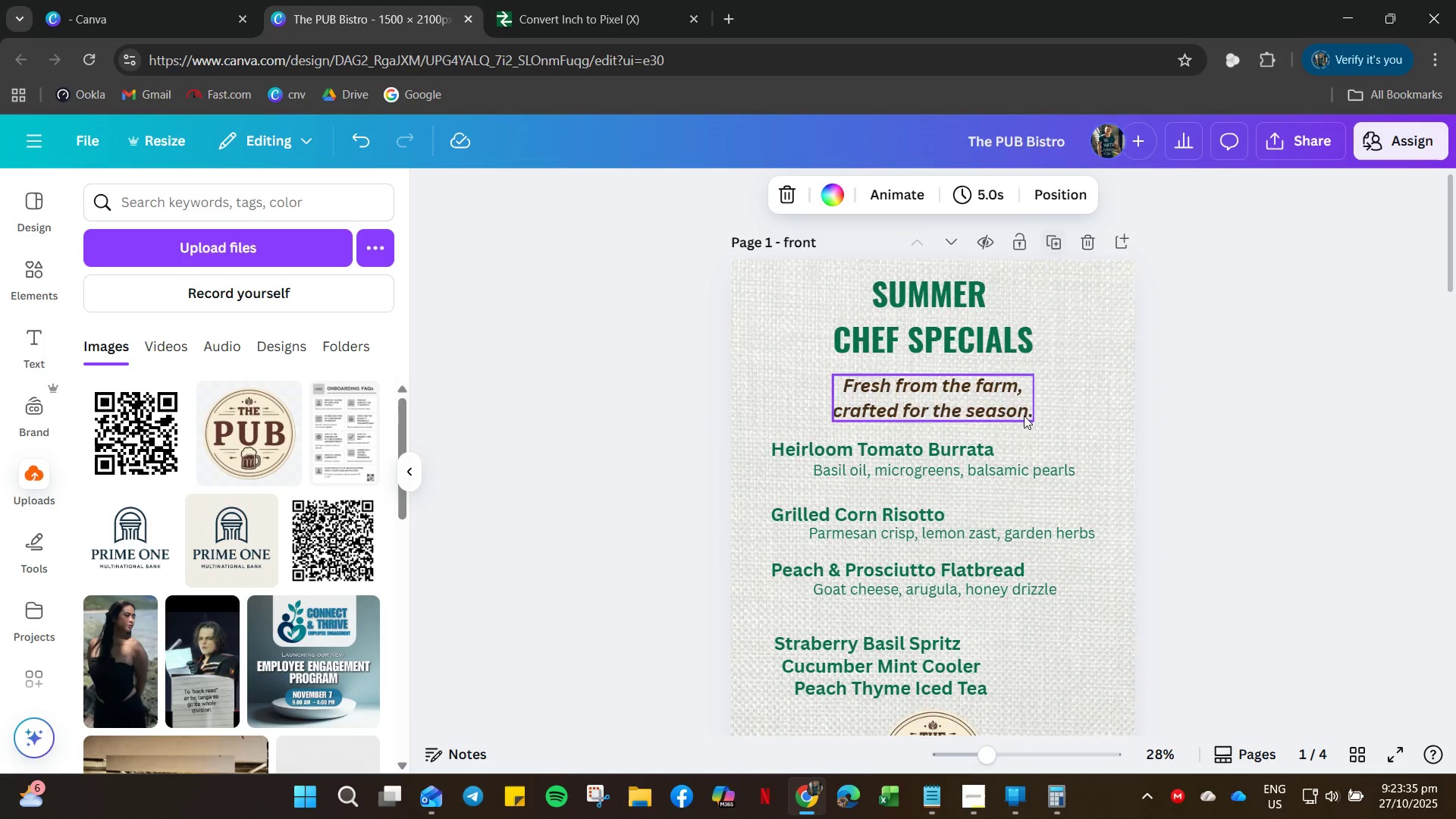 
scroll: coordinate [999, 686], scroll_direction: down, amount: 19.0
 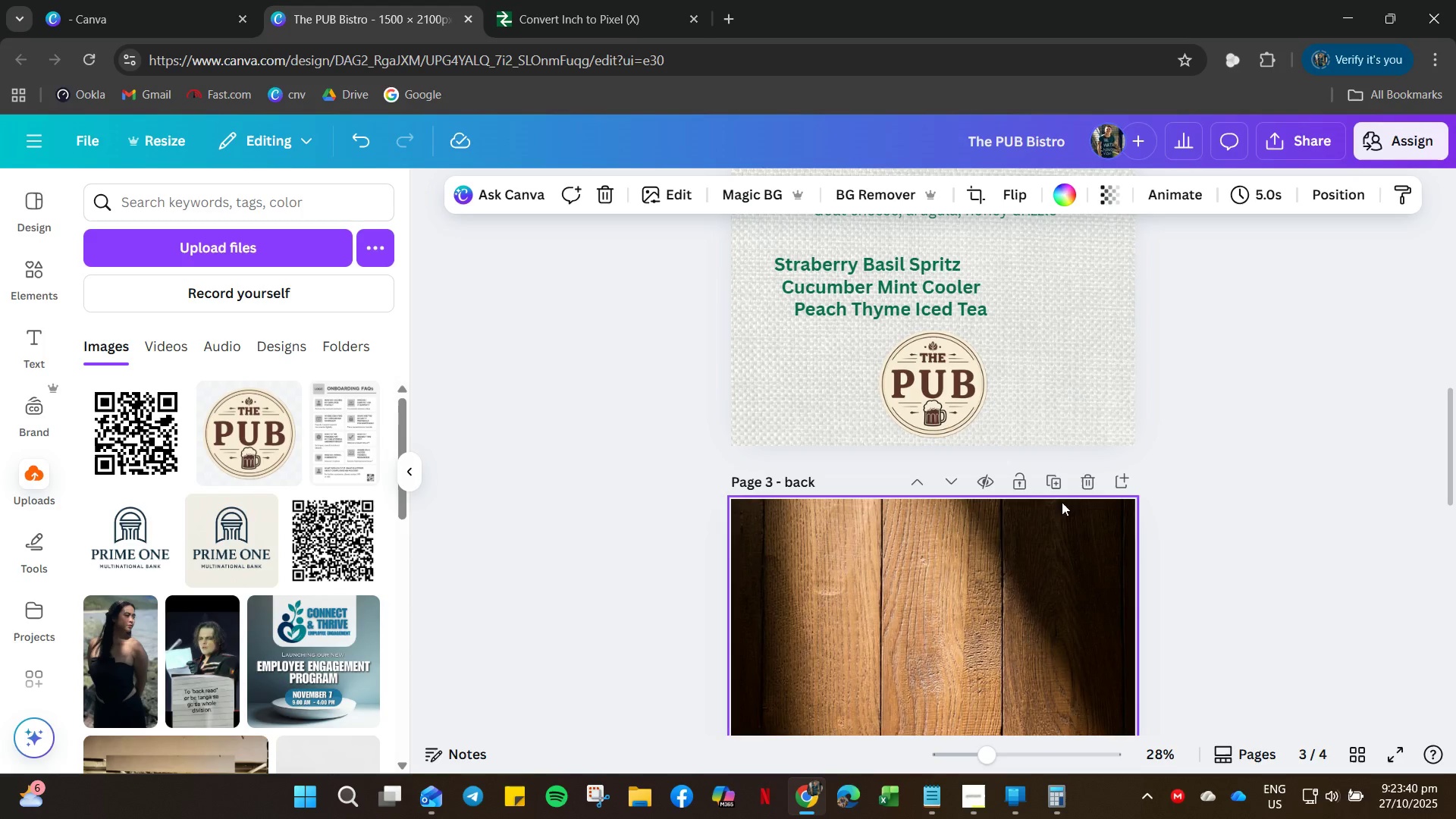 
left_click([1087, 480])
 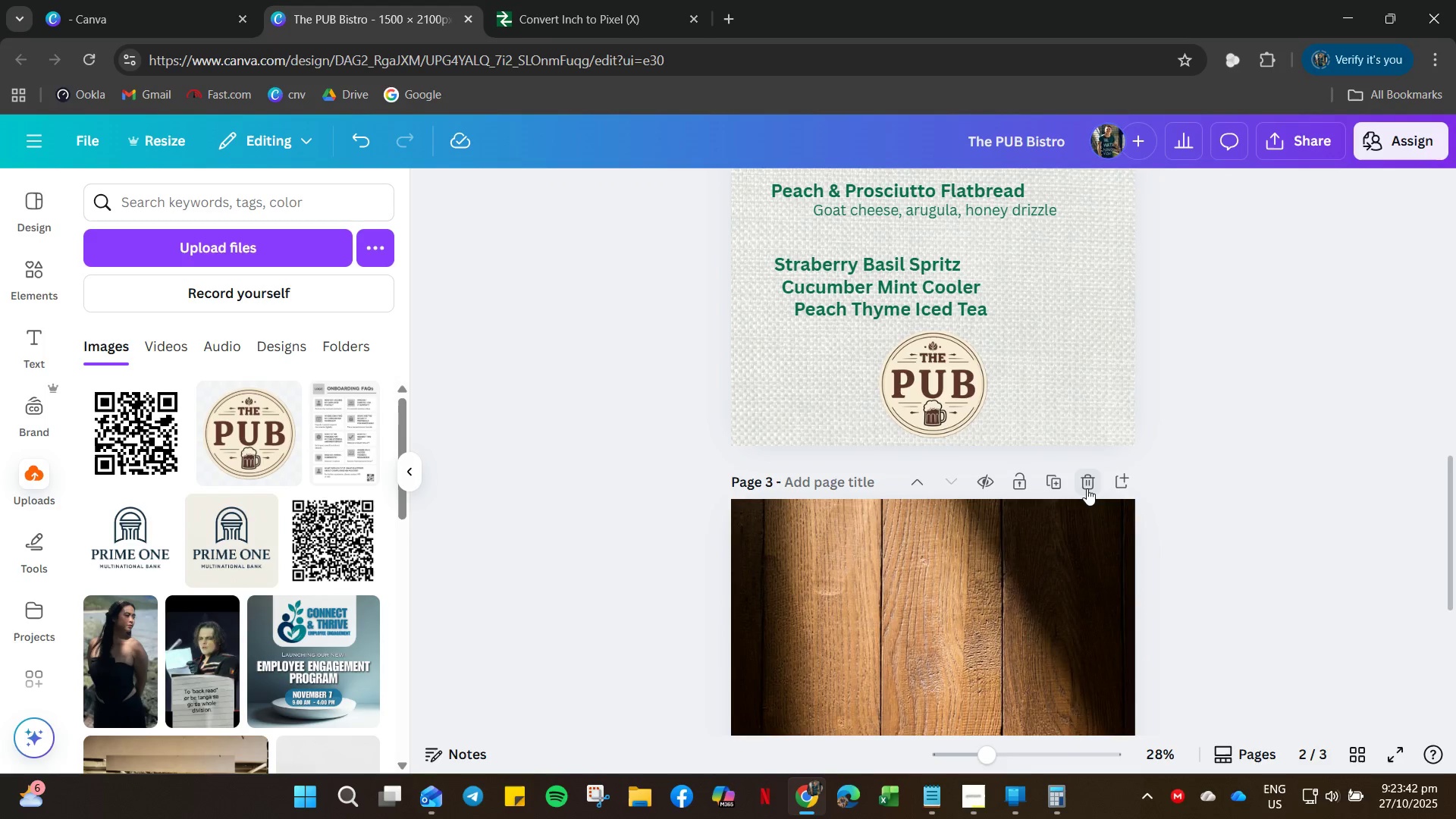 
left_click([1087, 488])
 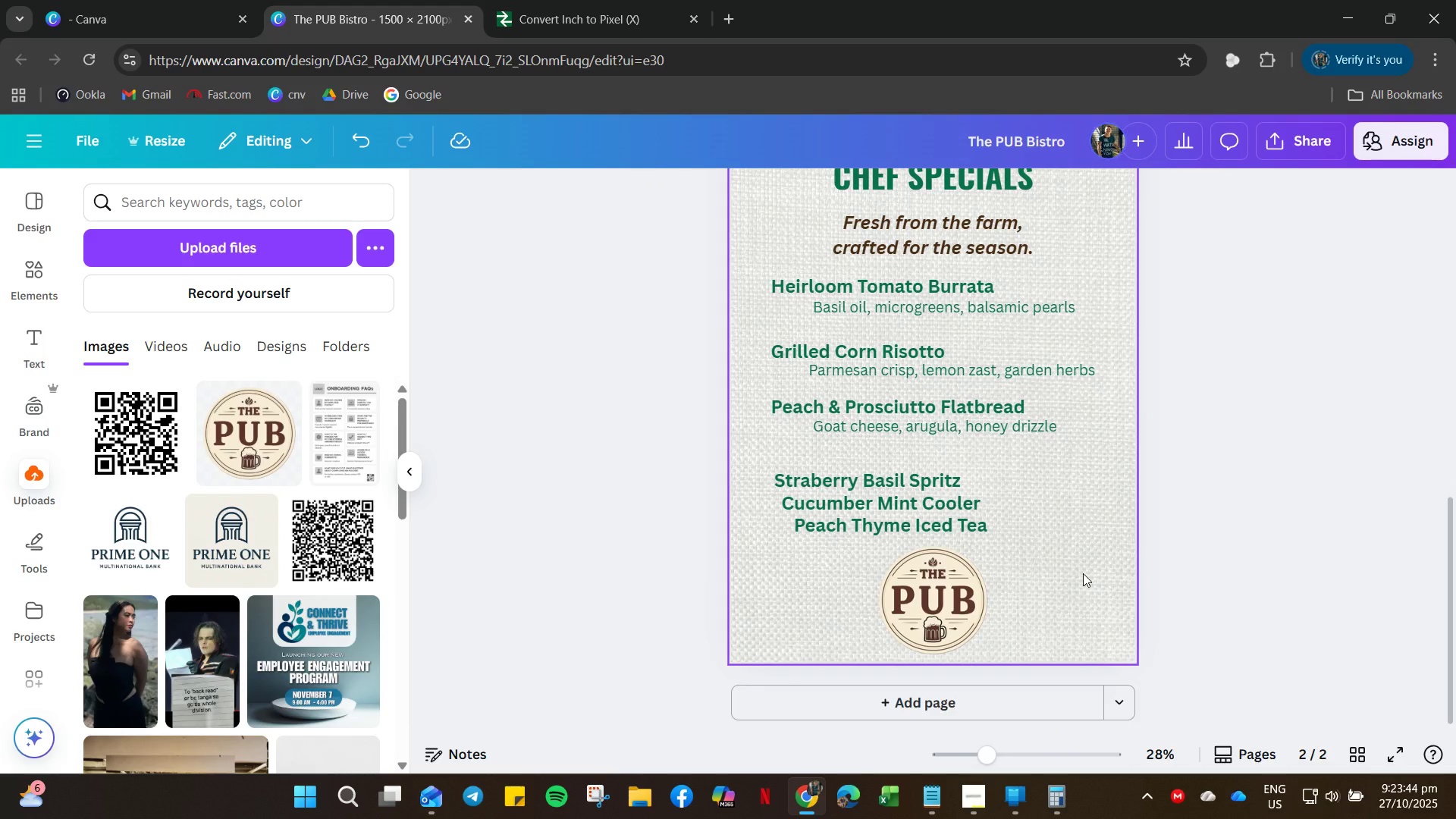 
scroll: coordinate [1103, 516], scroll_direction: up, amount: 6.0
 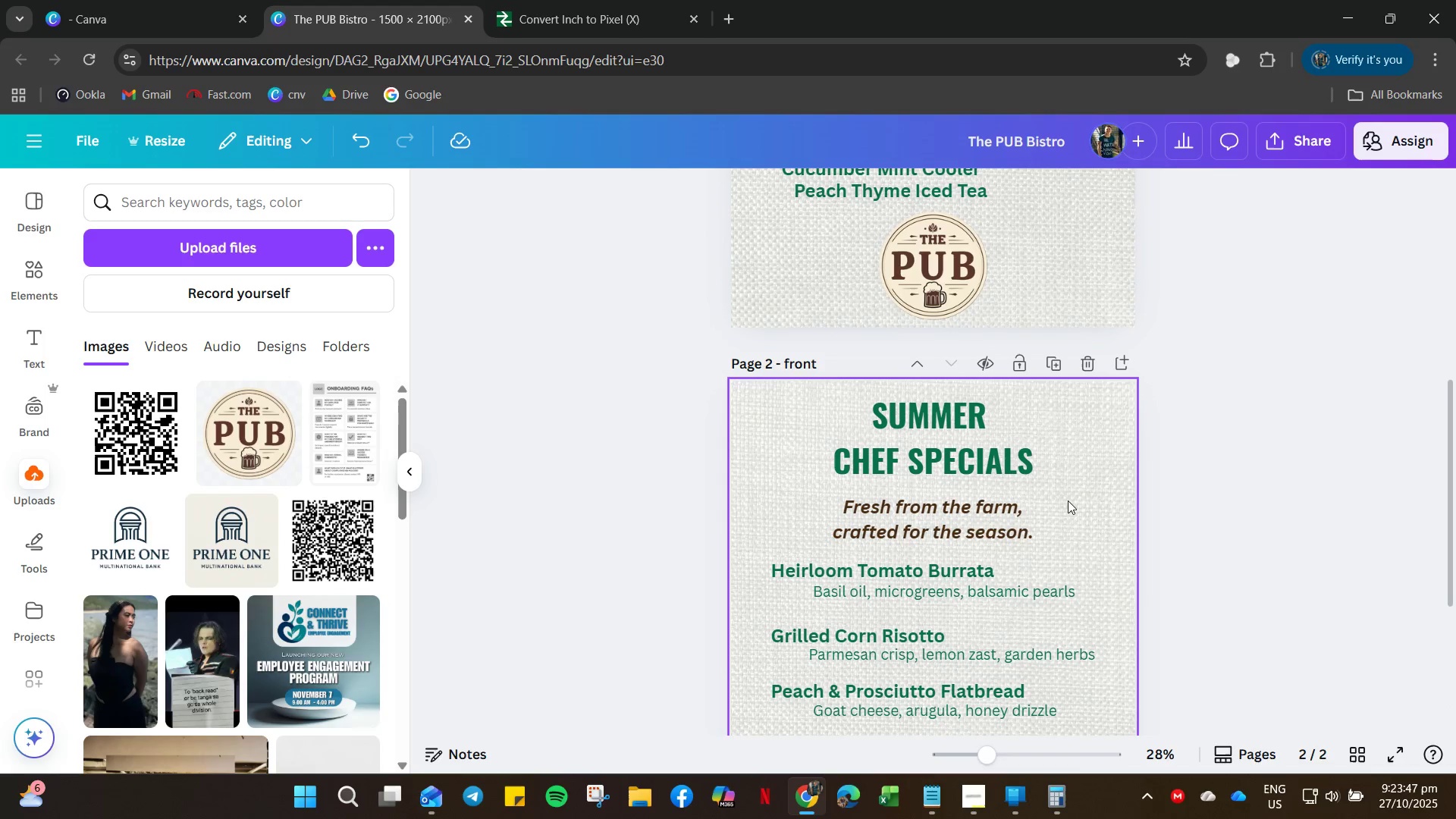 
left_click([1068, 500])
 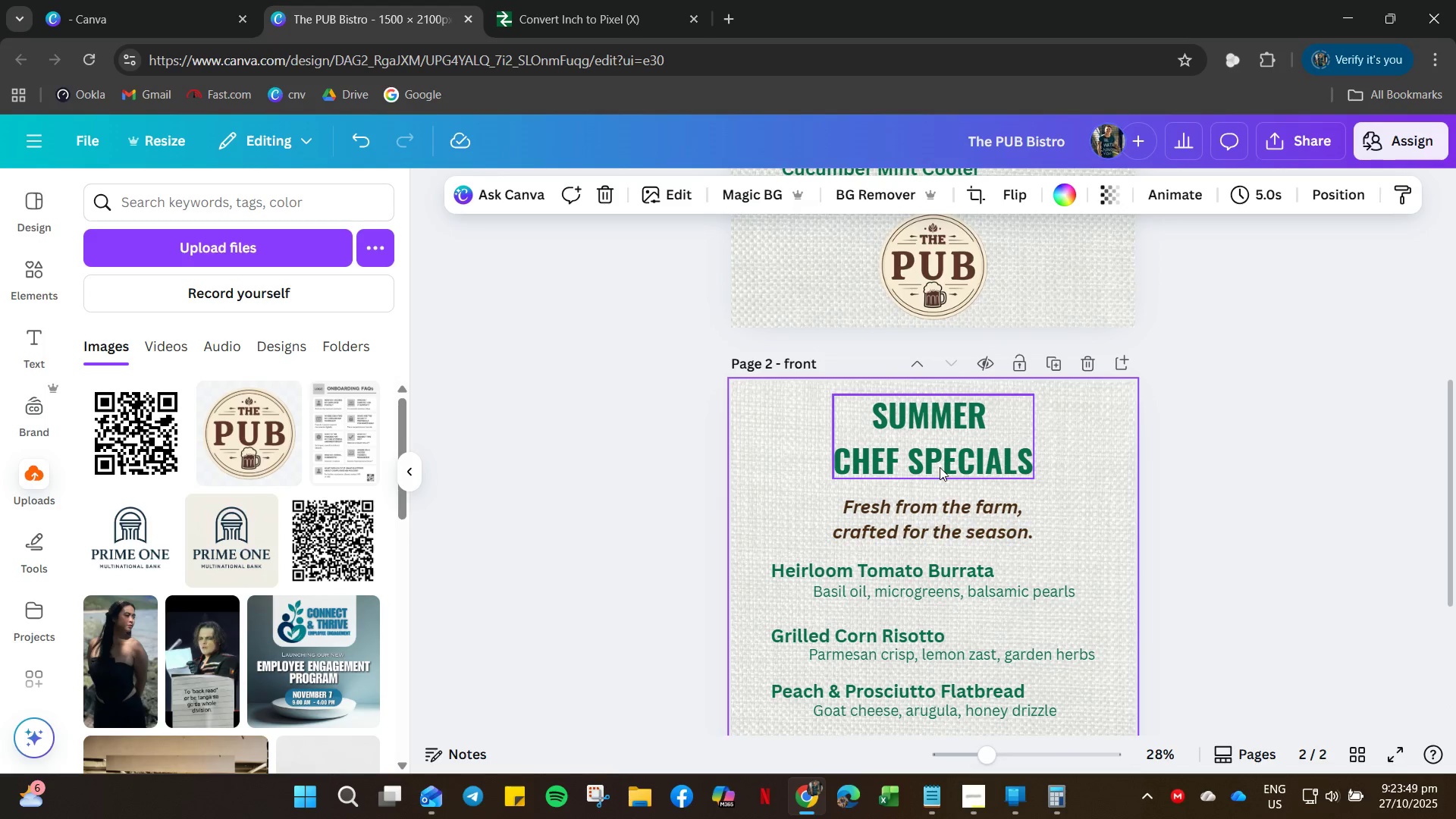 
double_click([940, 467])
 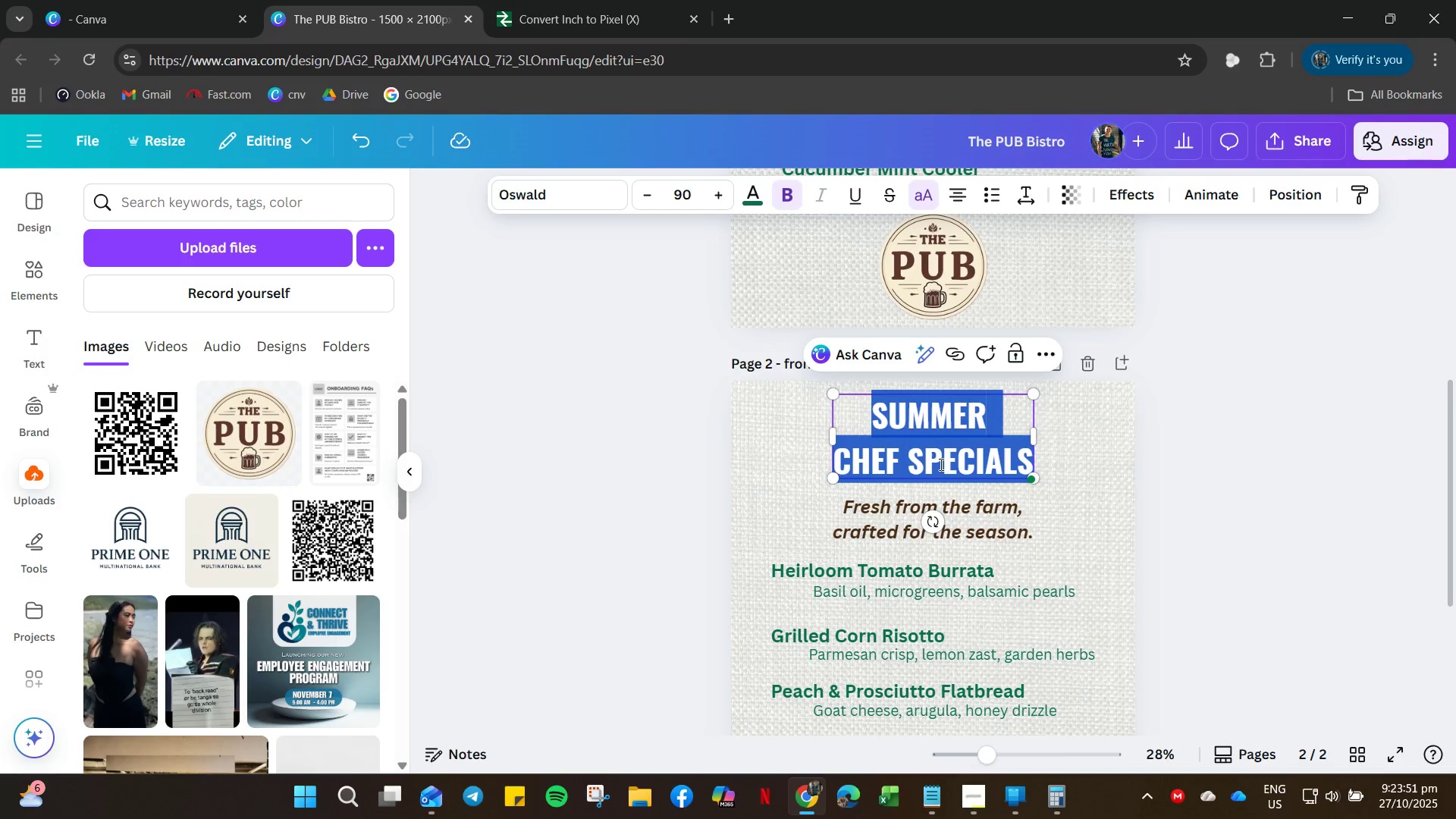 
type(EXPLR)
key(Backspace)
type(ORE THE )
key(Backspace)
 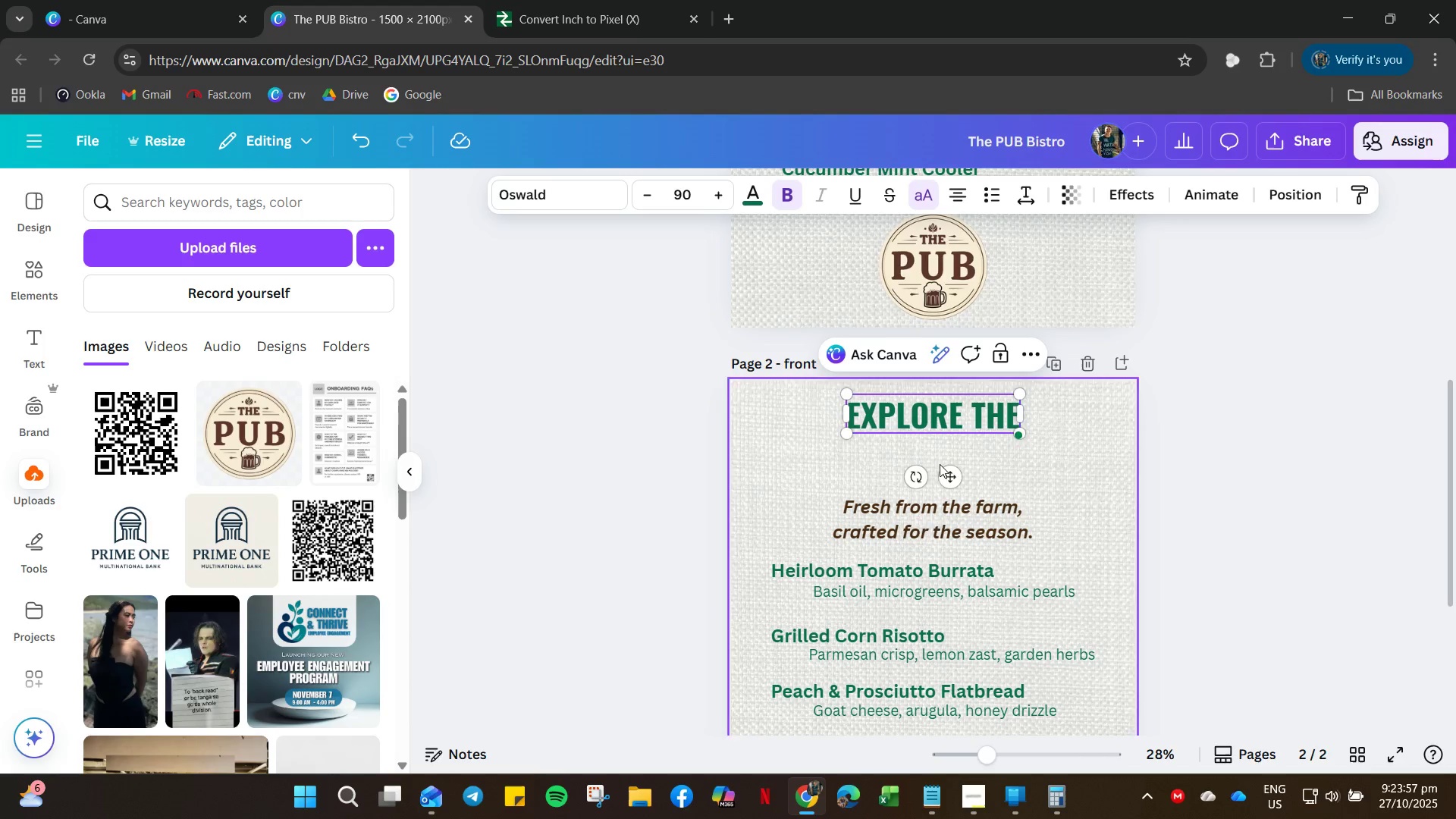 
key(Enter)
 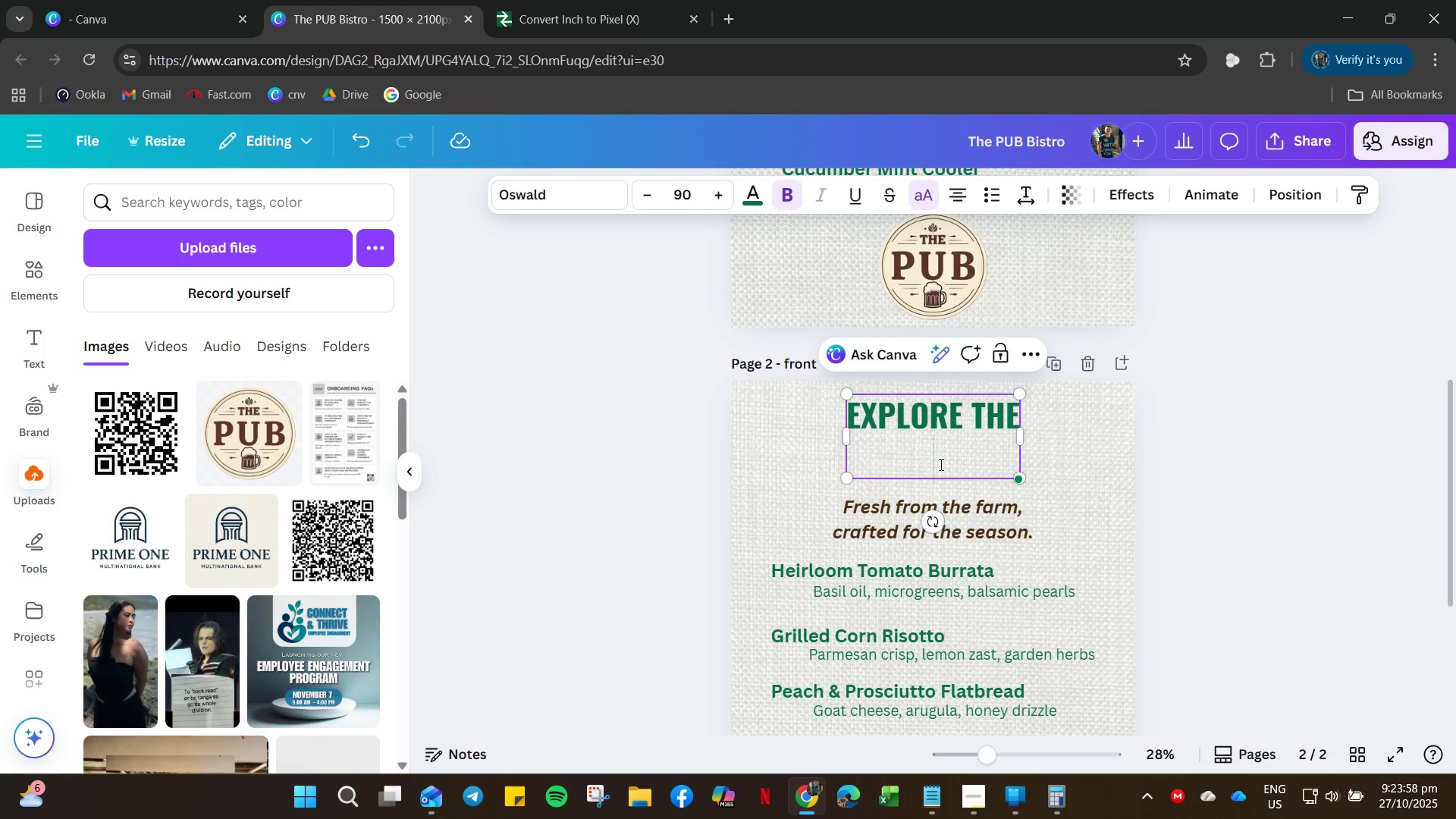 
type(SUMMER MENU)
 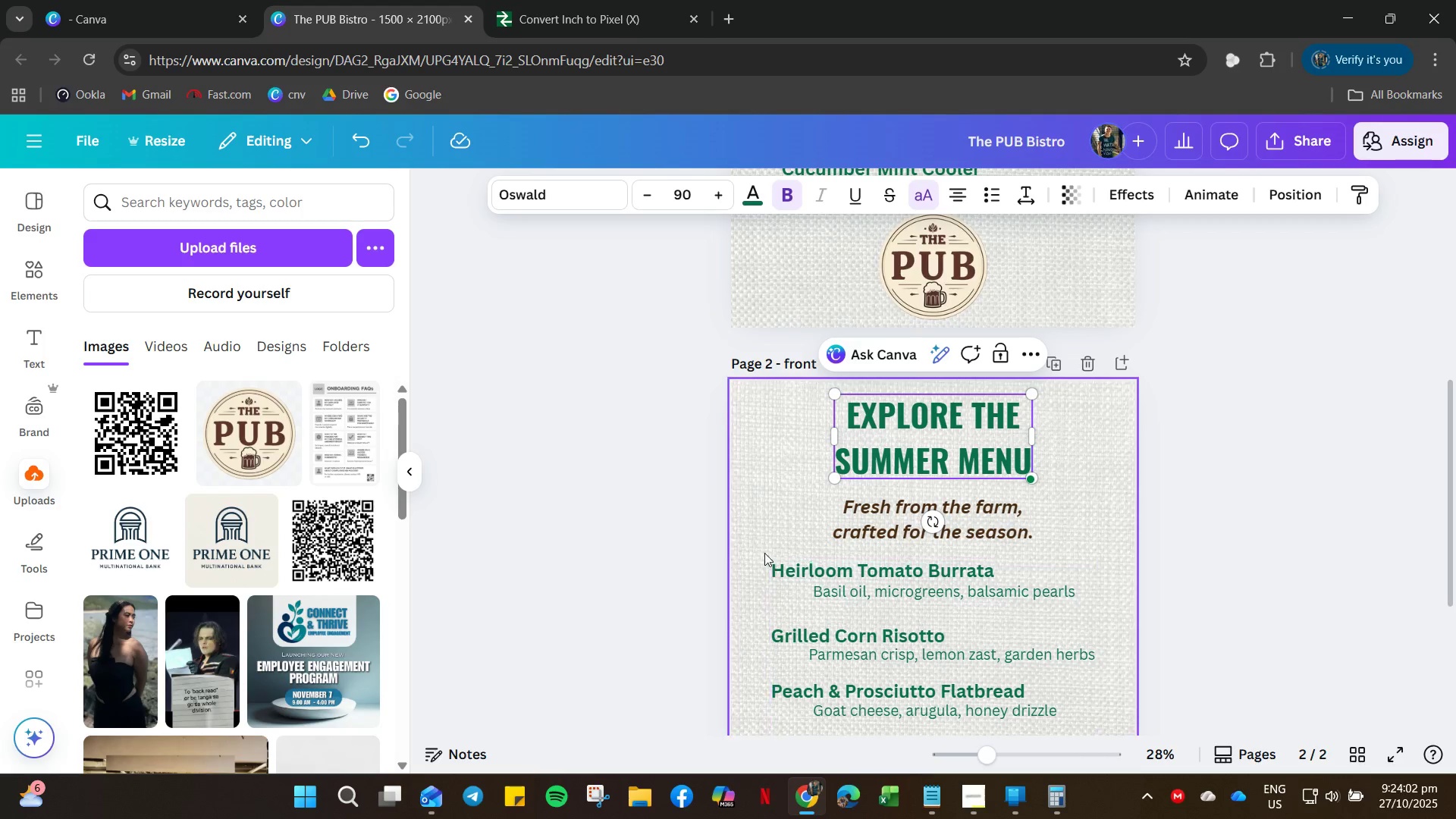 
left_click([907, 519])
 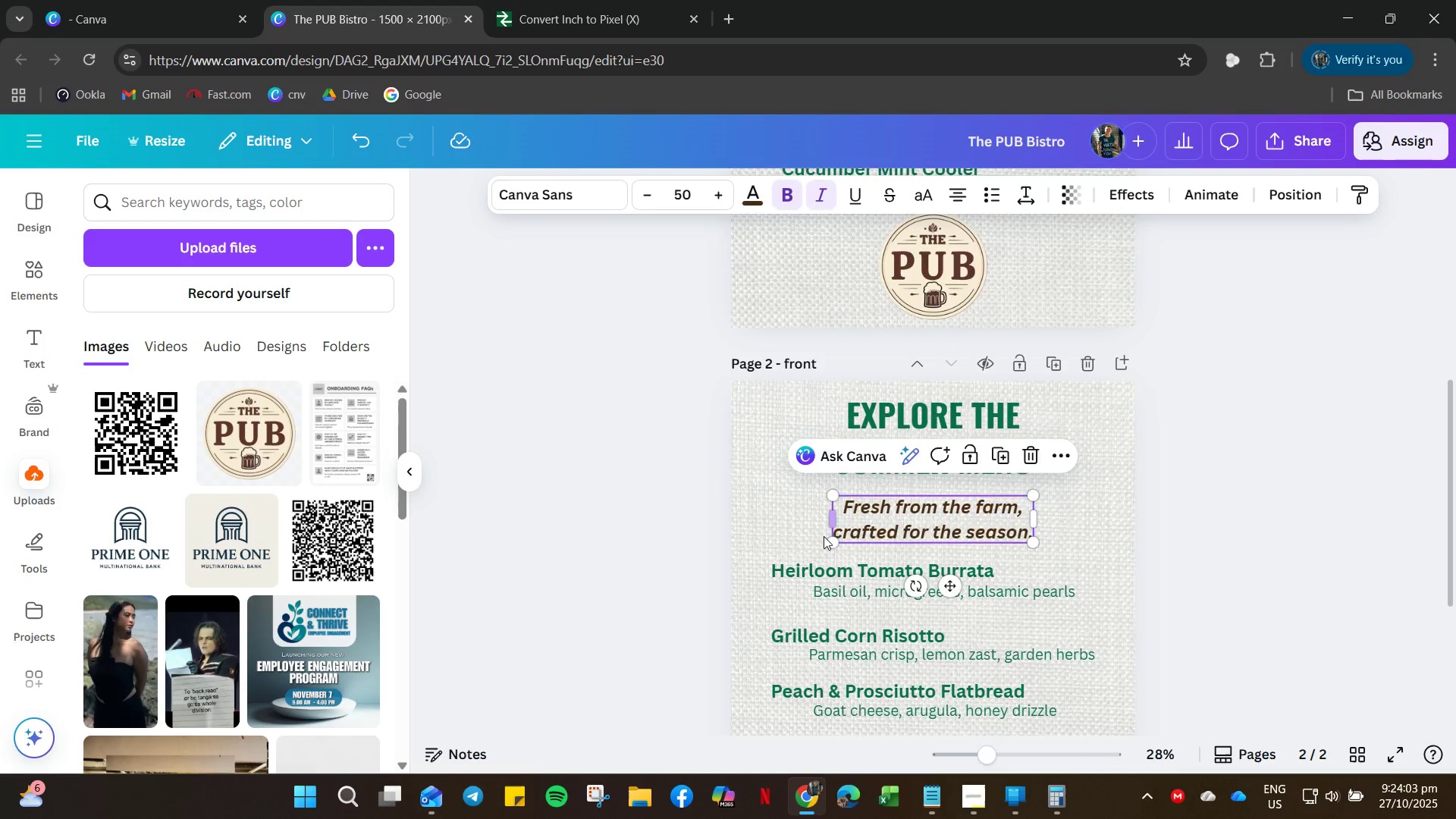 
scroll: coordinate [824, 536], scroll_direction: down, amount: 5.0
 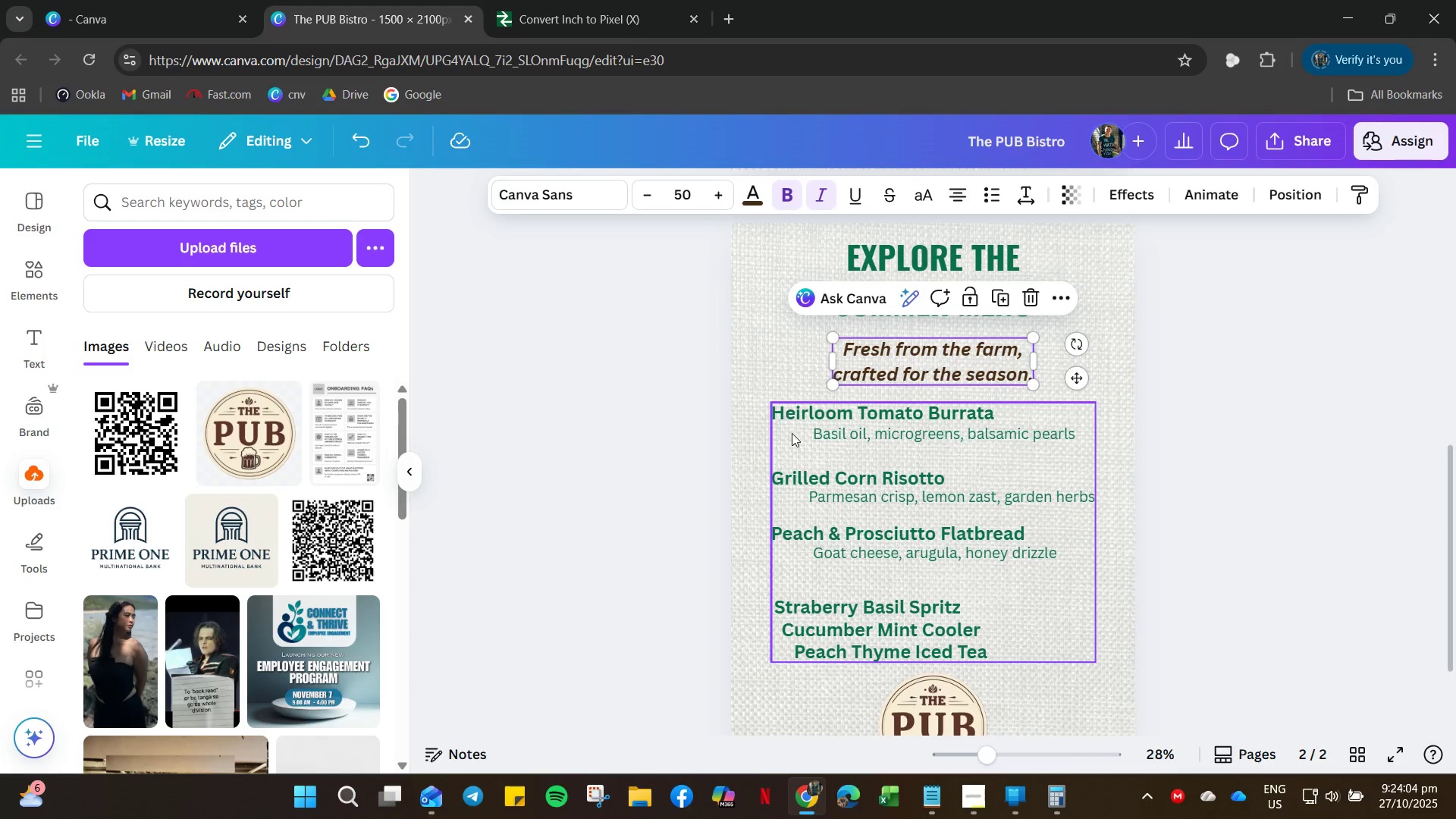 
left_click([808, 460])
 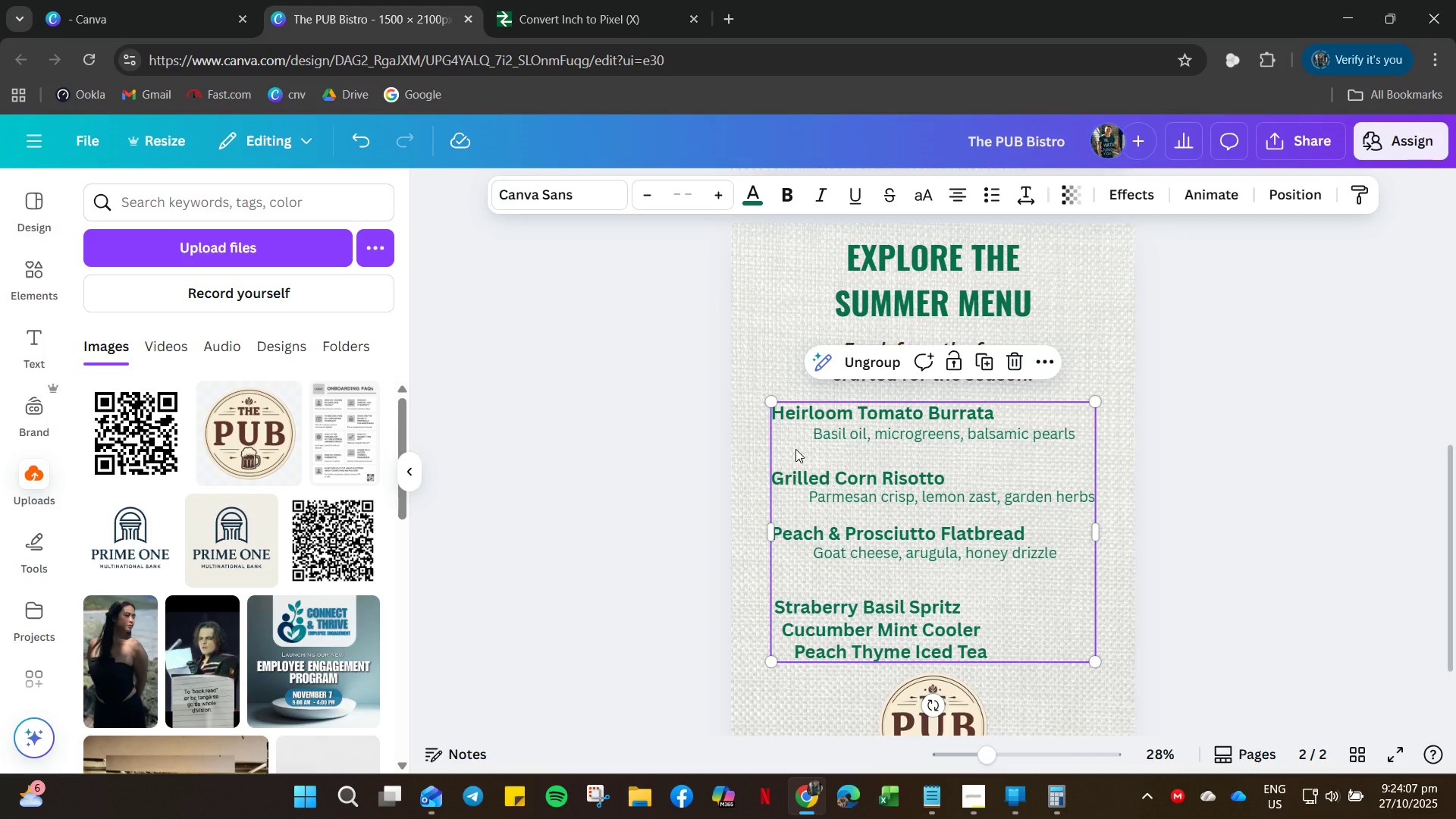 
left_click_drag(start_coordinate=[1006, 639], to_coordinate=[1010, 637])
 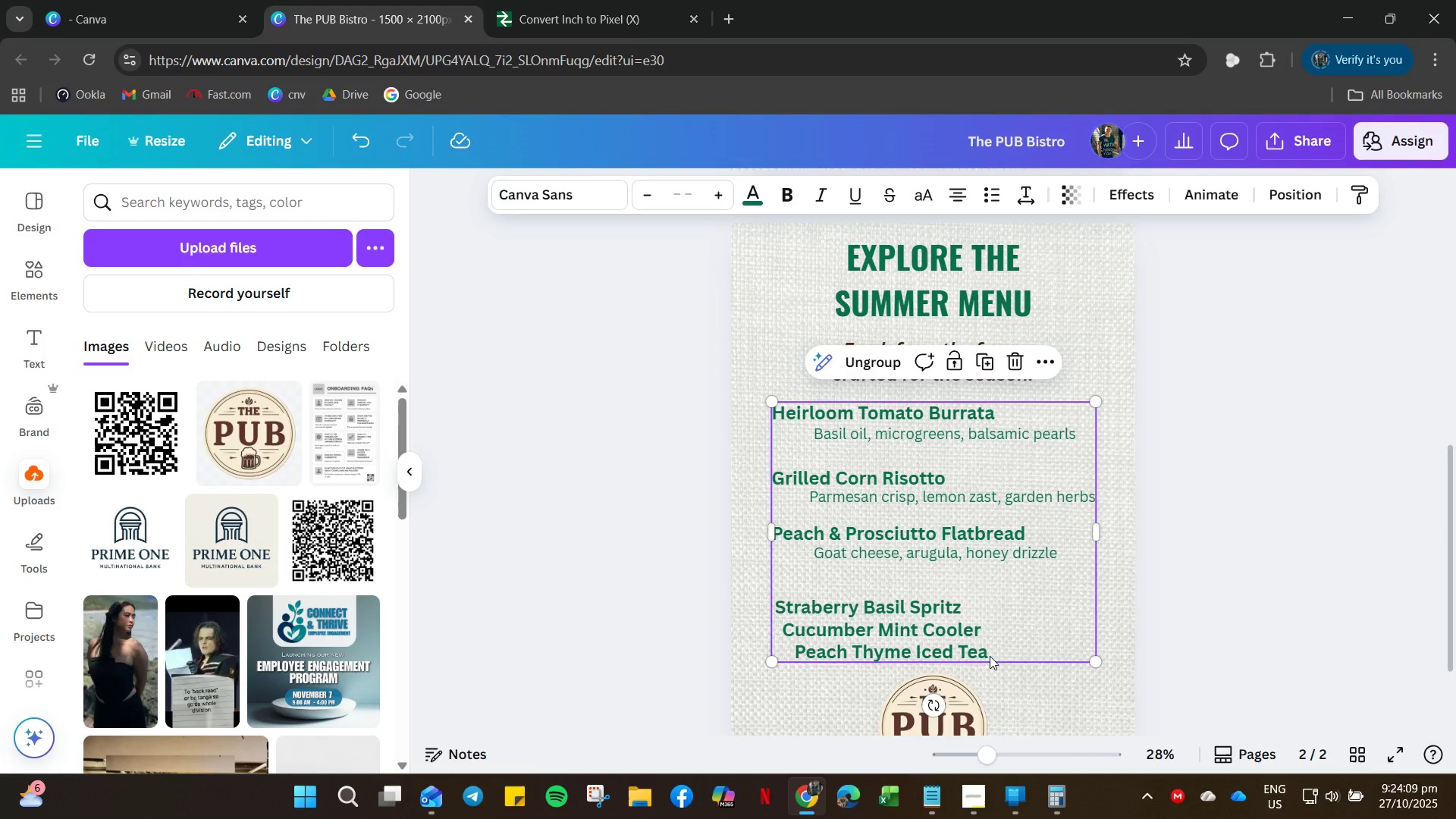 
double_click([990, 656])
 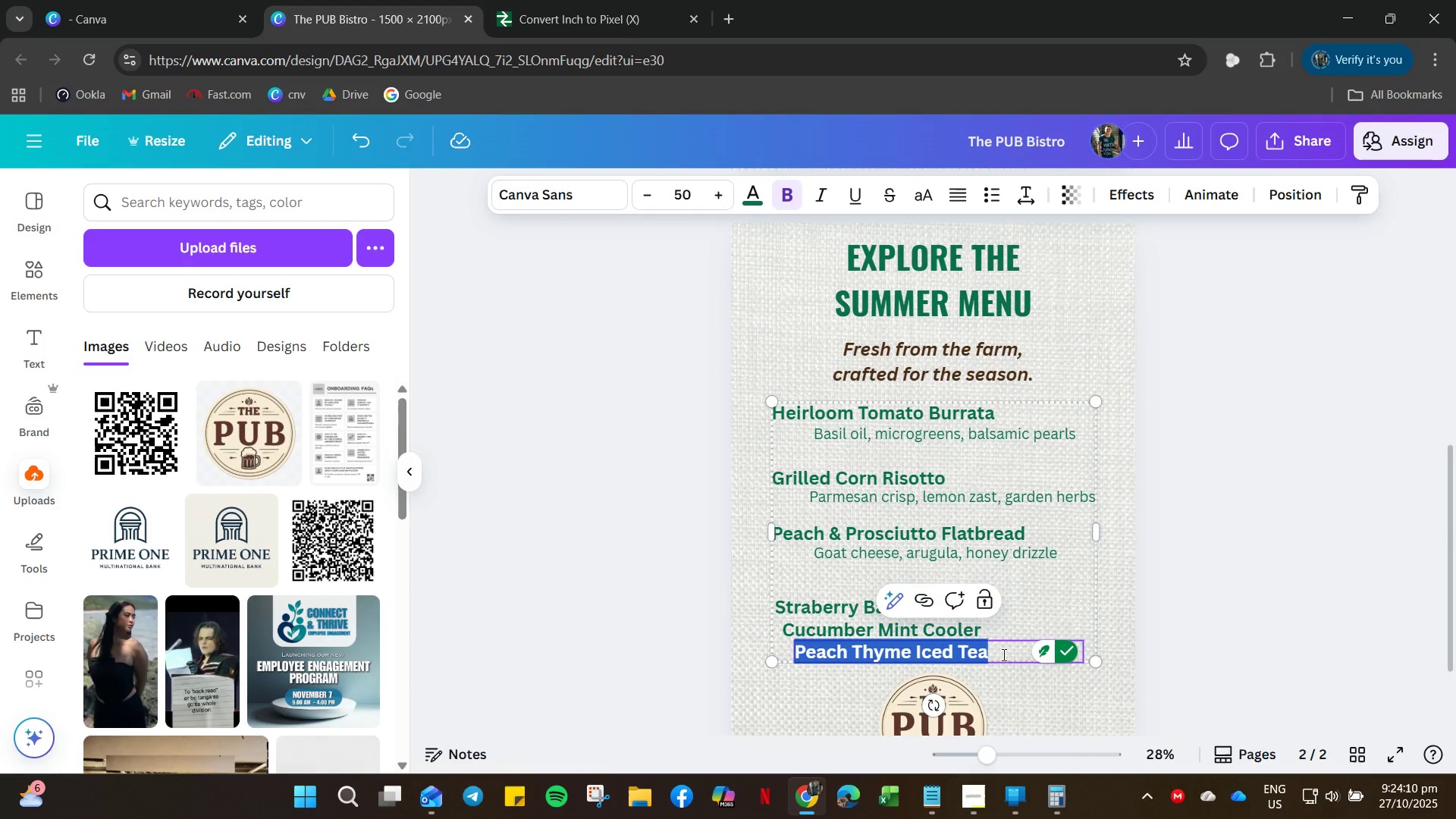 
left_click_drag(start_coordinate=[999, 653], to_coordinate=[831, 444])
 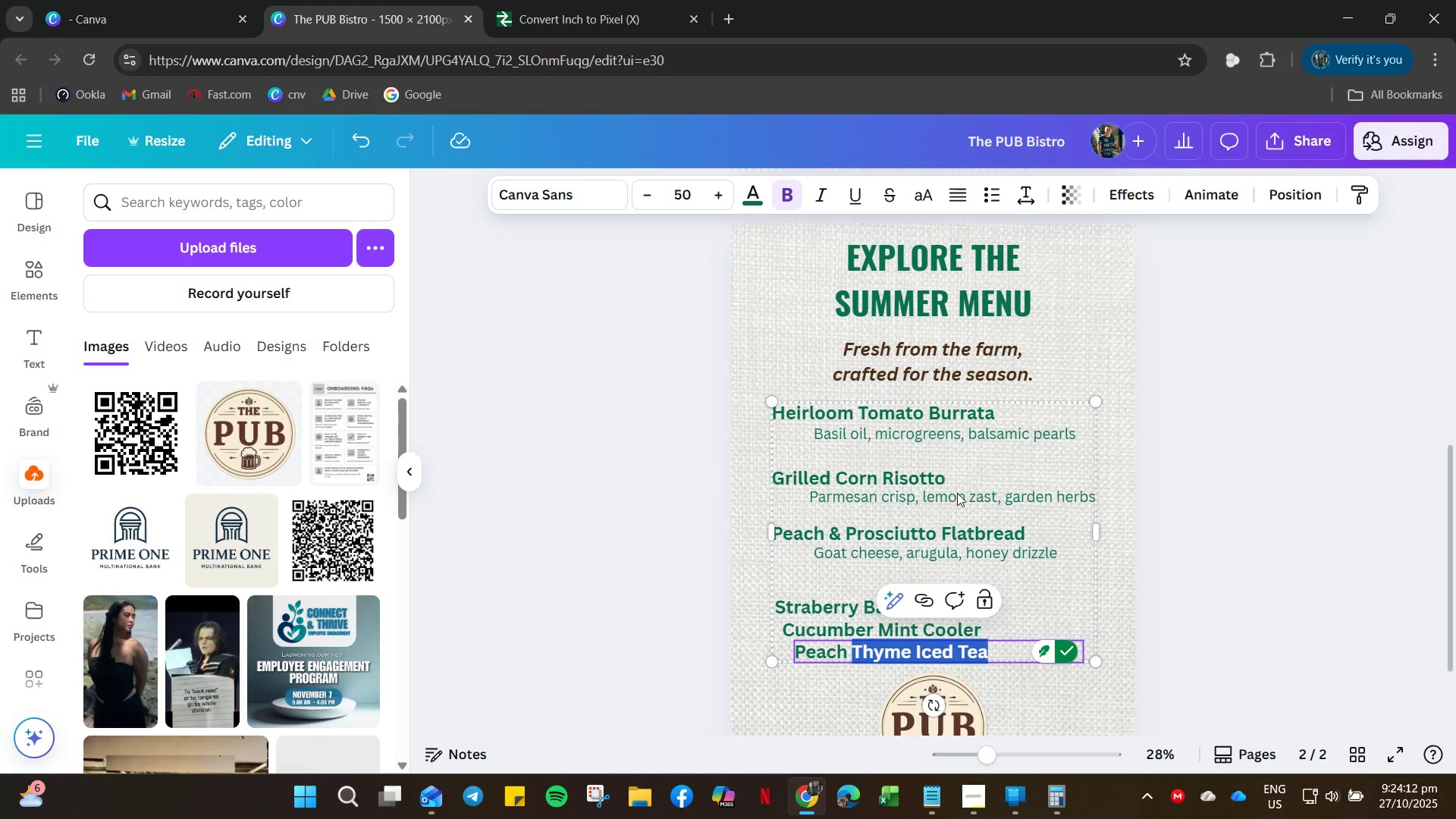 
left_click_drag(start_coordinate=[958, 492], to_coordinate=[955, 481])
 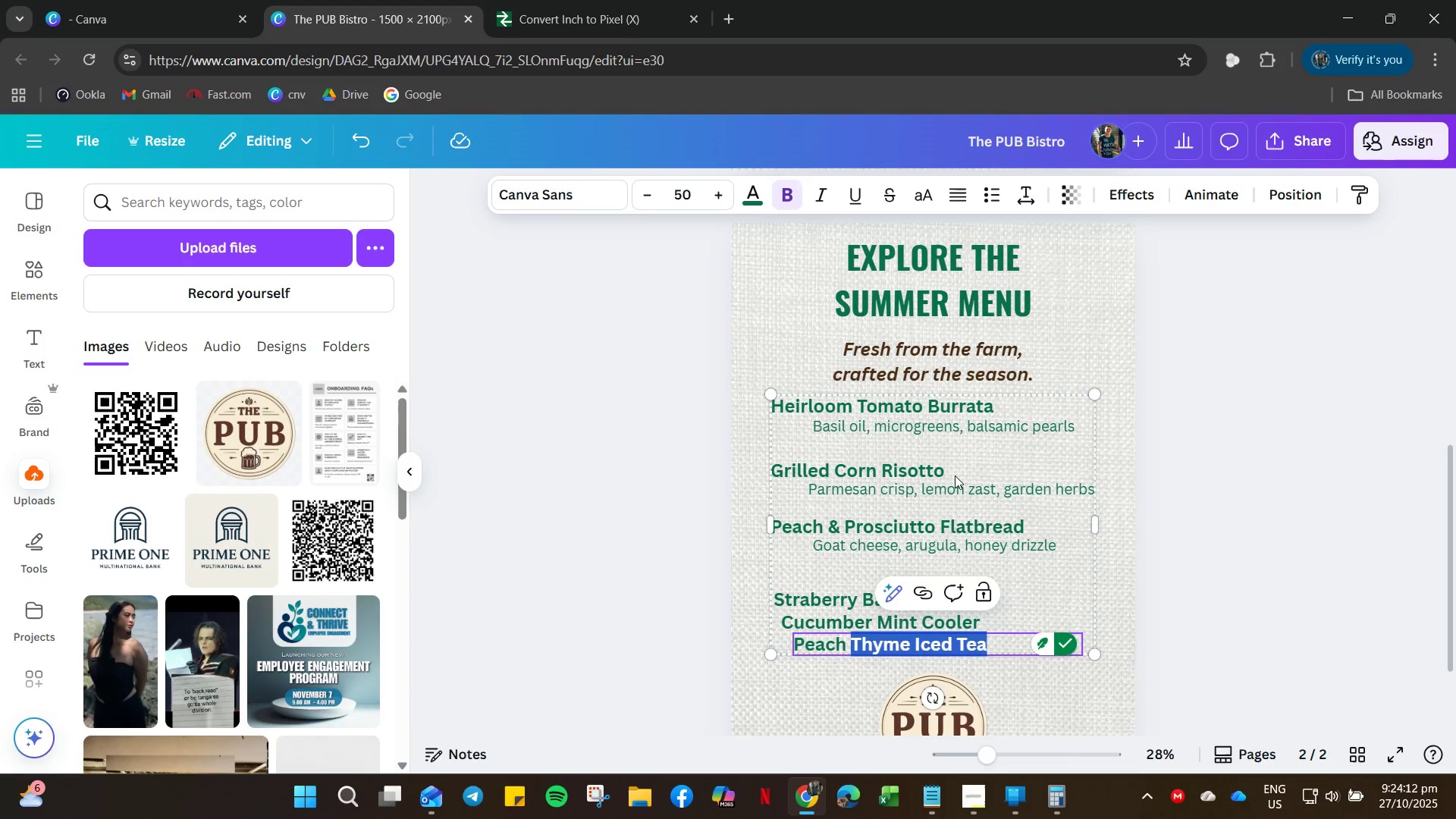 
key(Delete)
 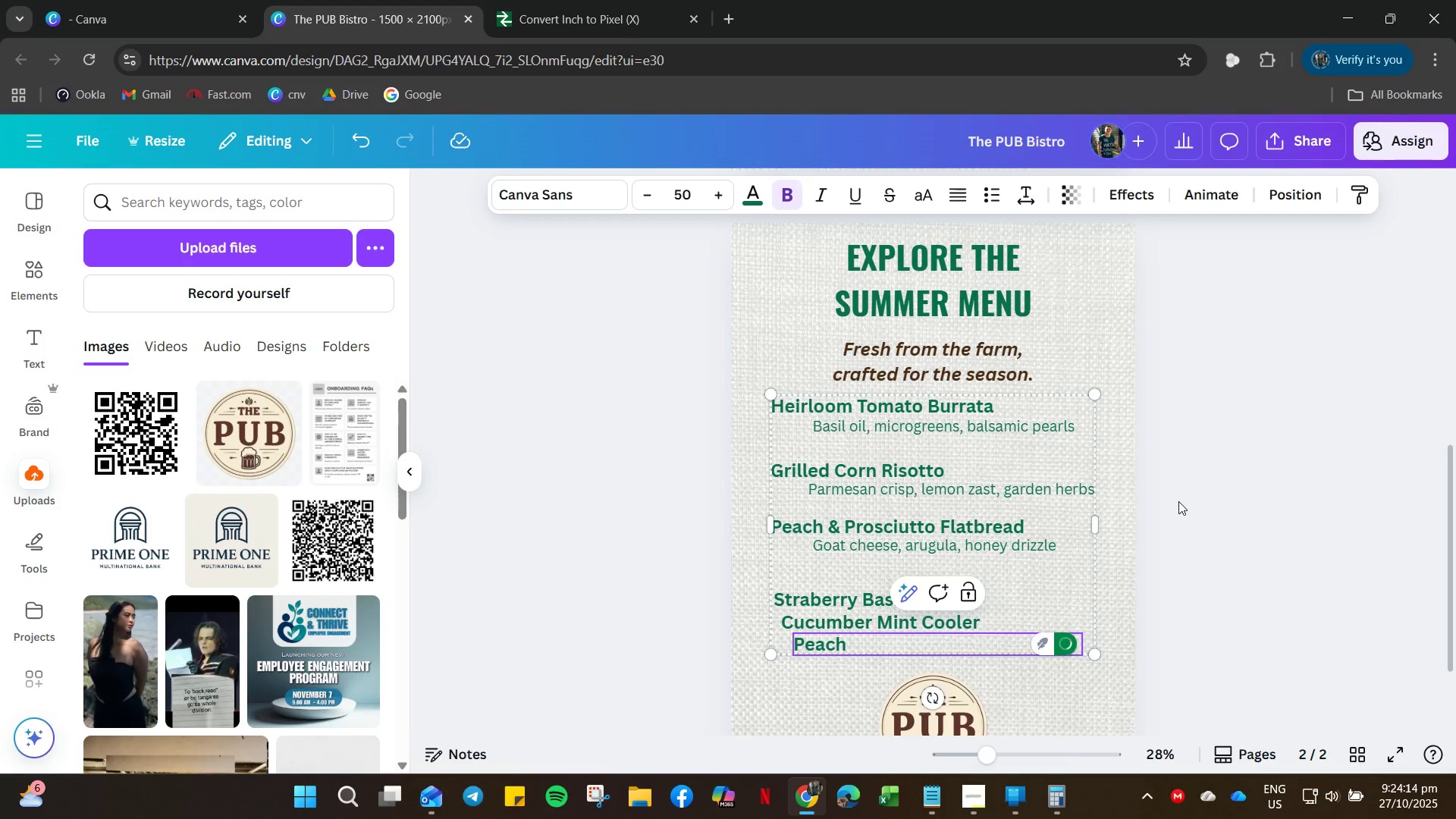 
double_click([946, 536])
 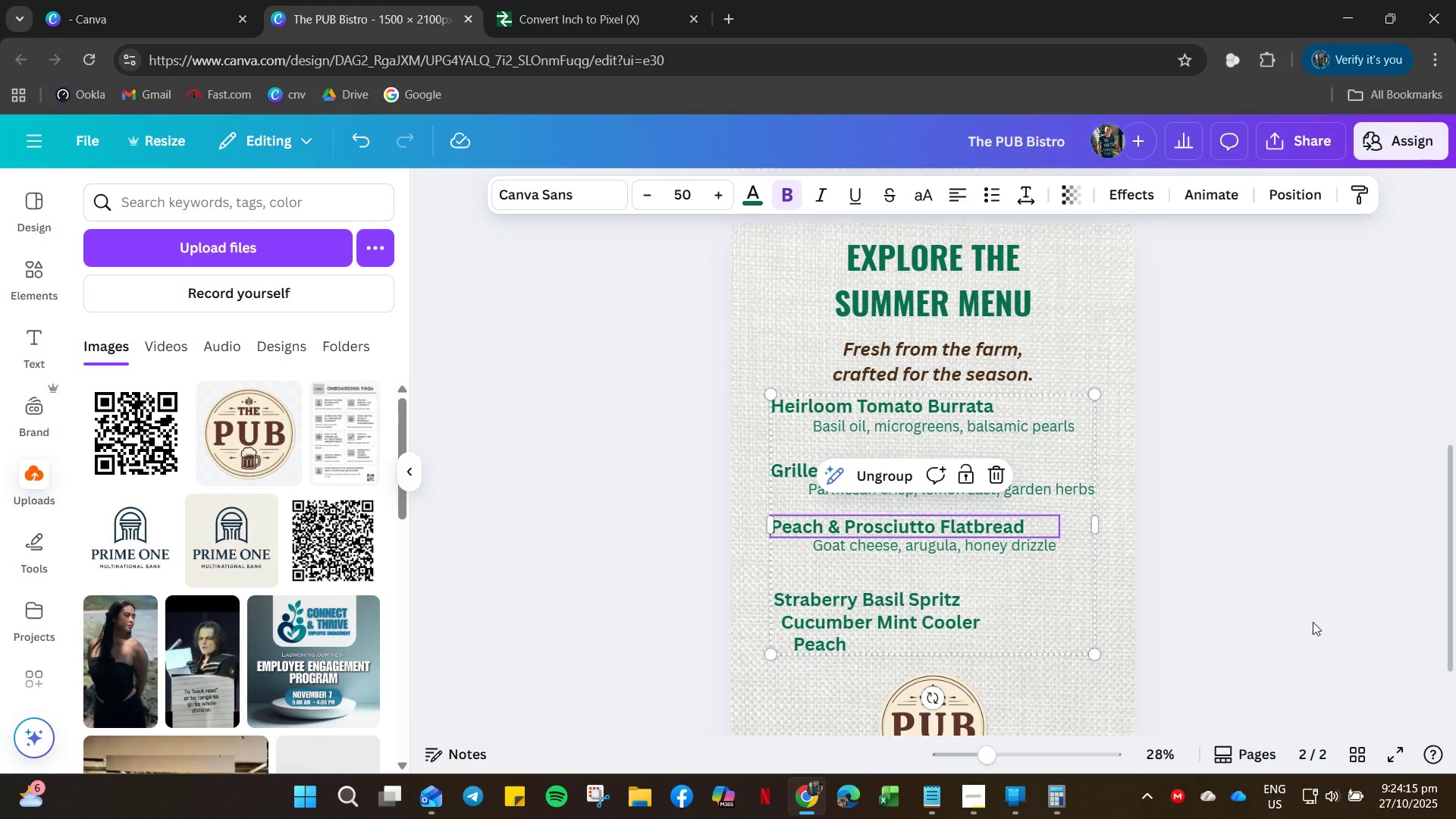 
left_click([1329, 611])
 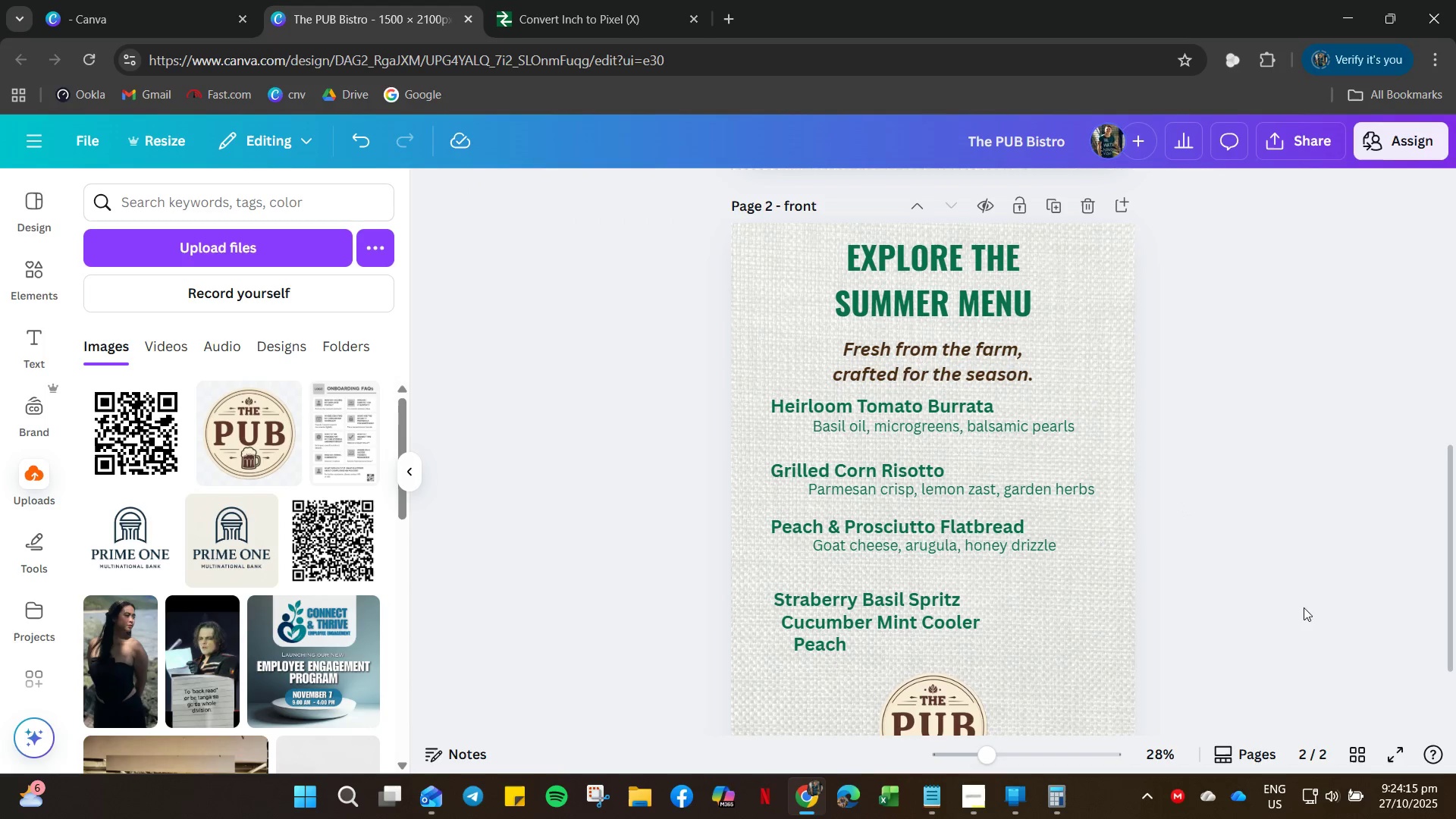 
key(Control+Z)
 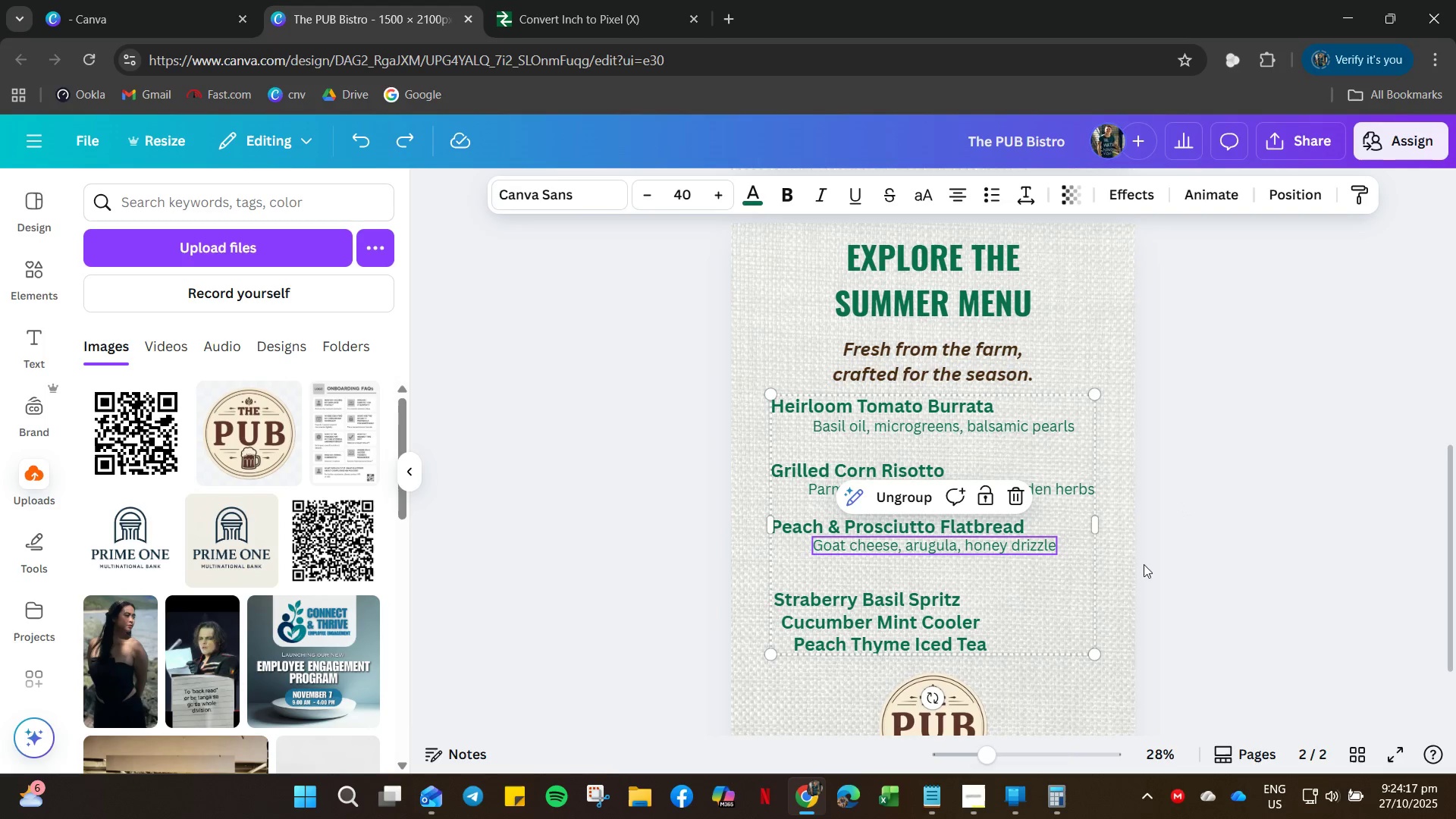 
left_click([1313, 529])
 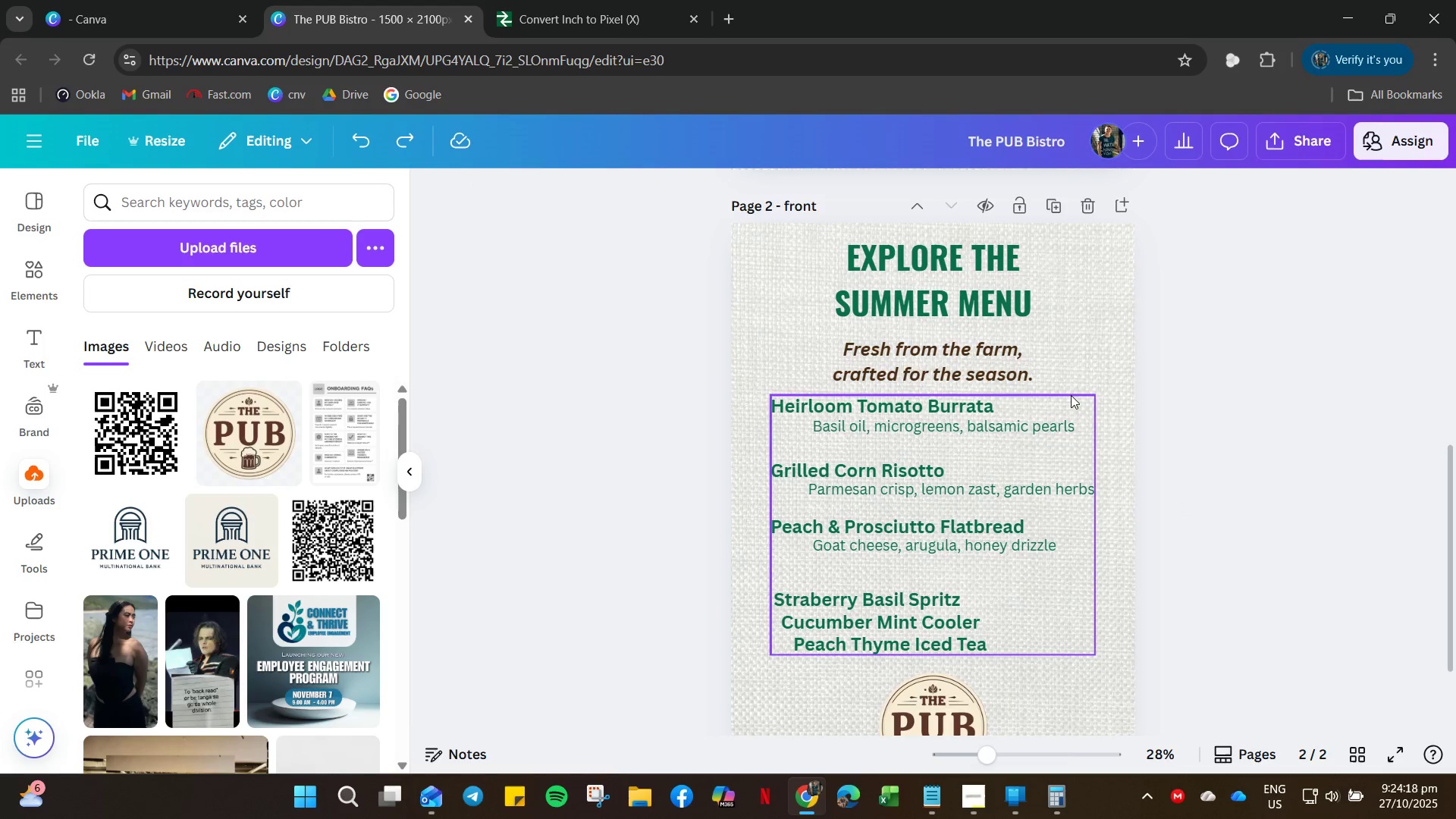 
left_click([1071, 395])
 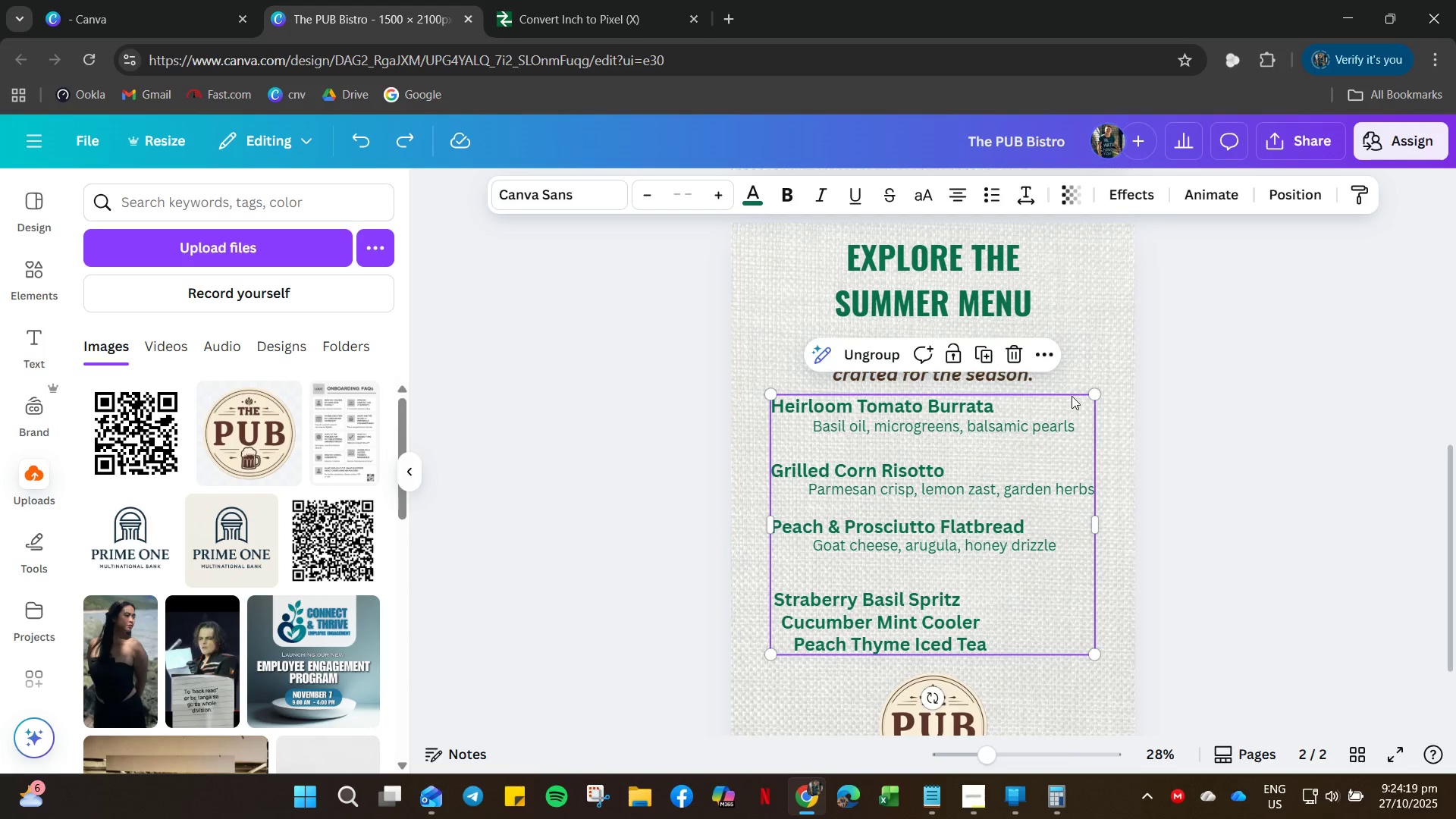 
key(Delete)
 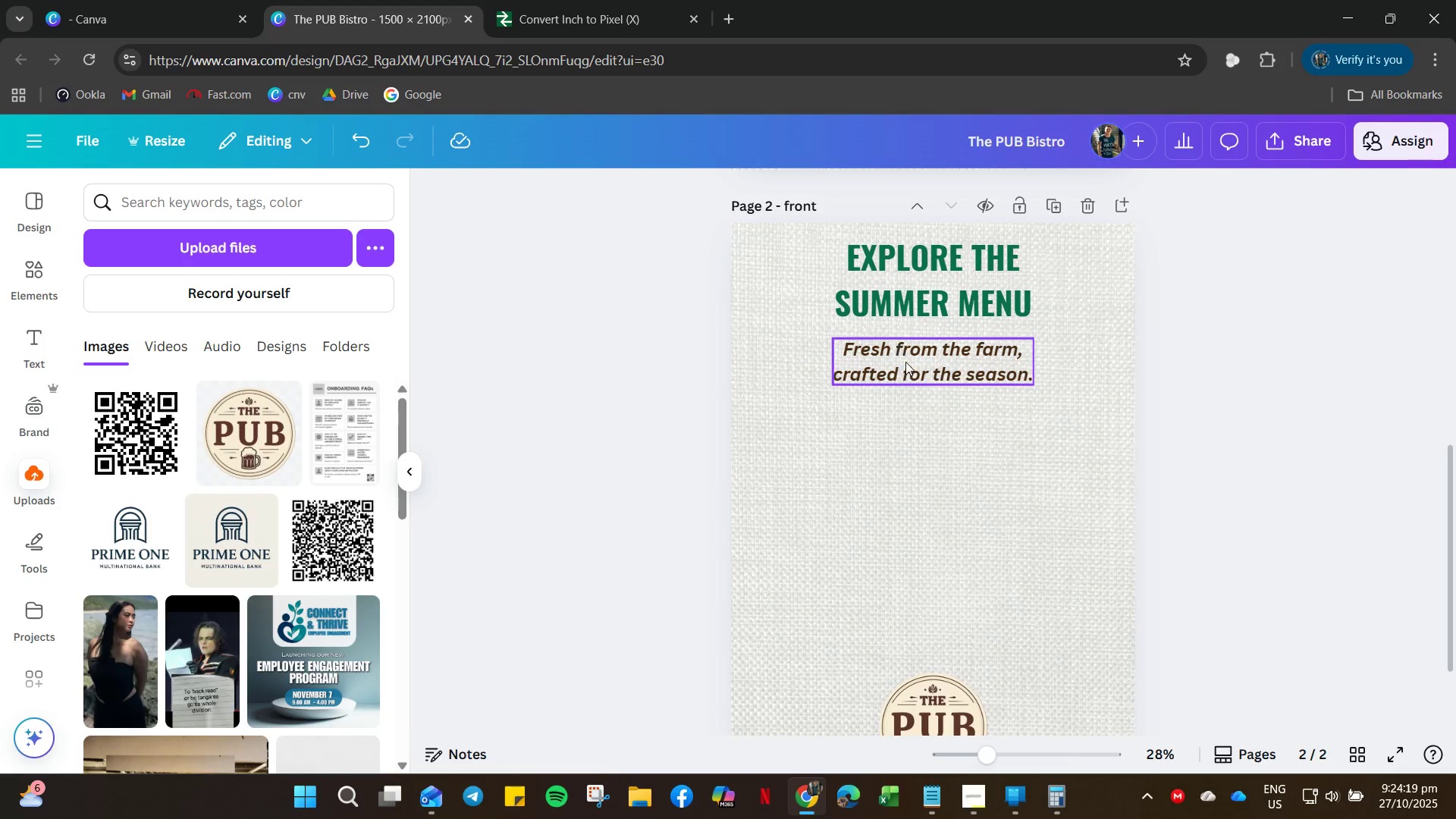 
left_click([908, 364])
 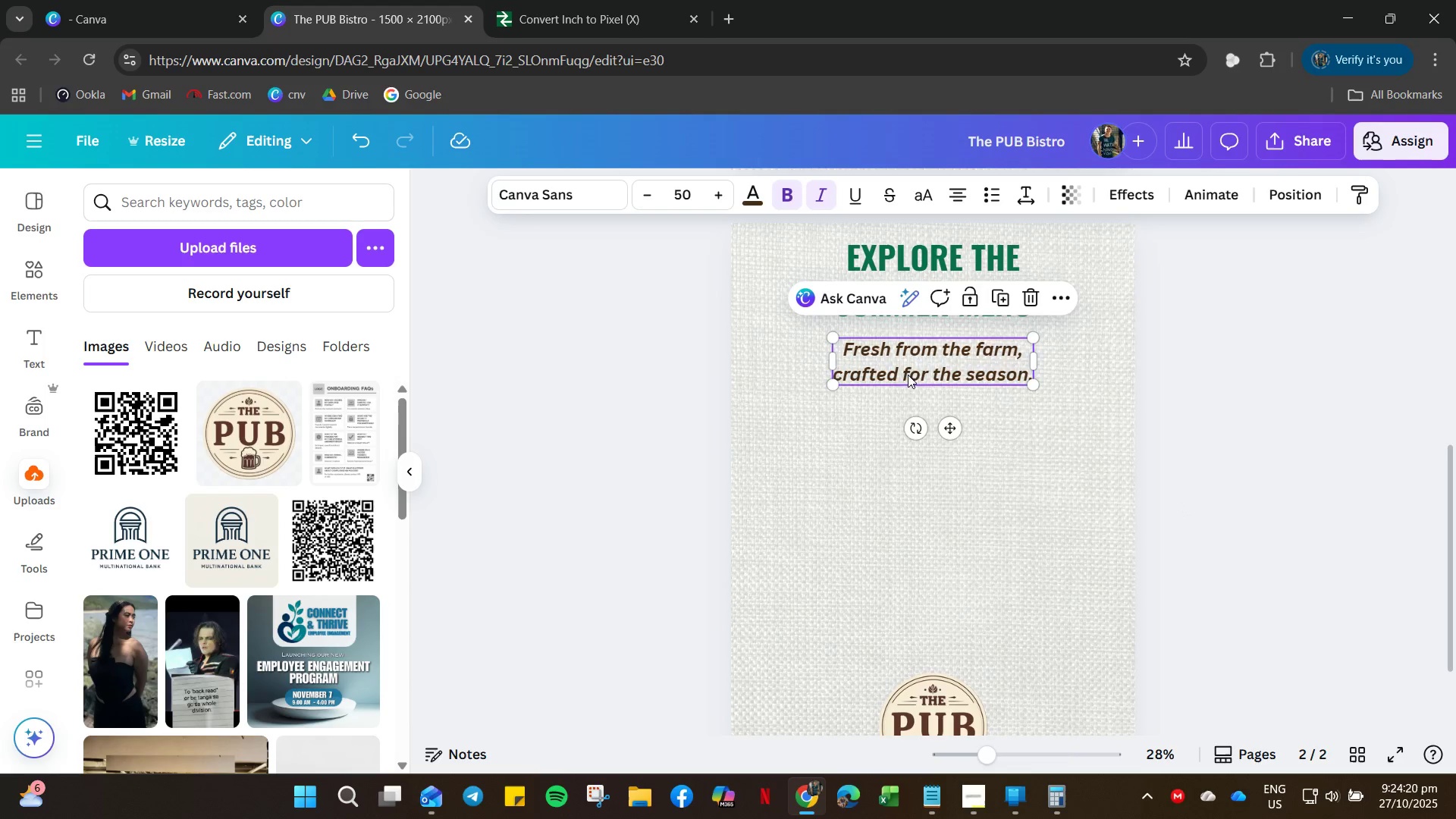 
left_click_drag(start_coordinate=[908, 364], to_coordinate=[917, 629])
 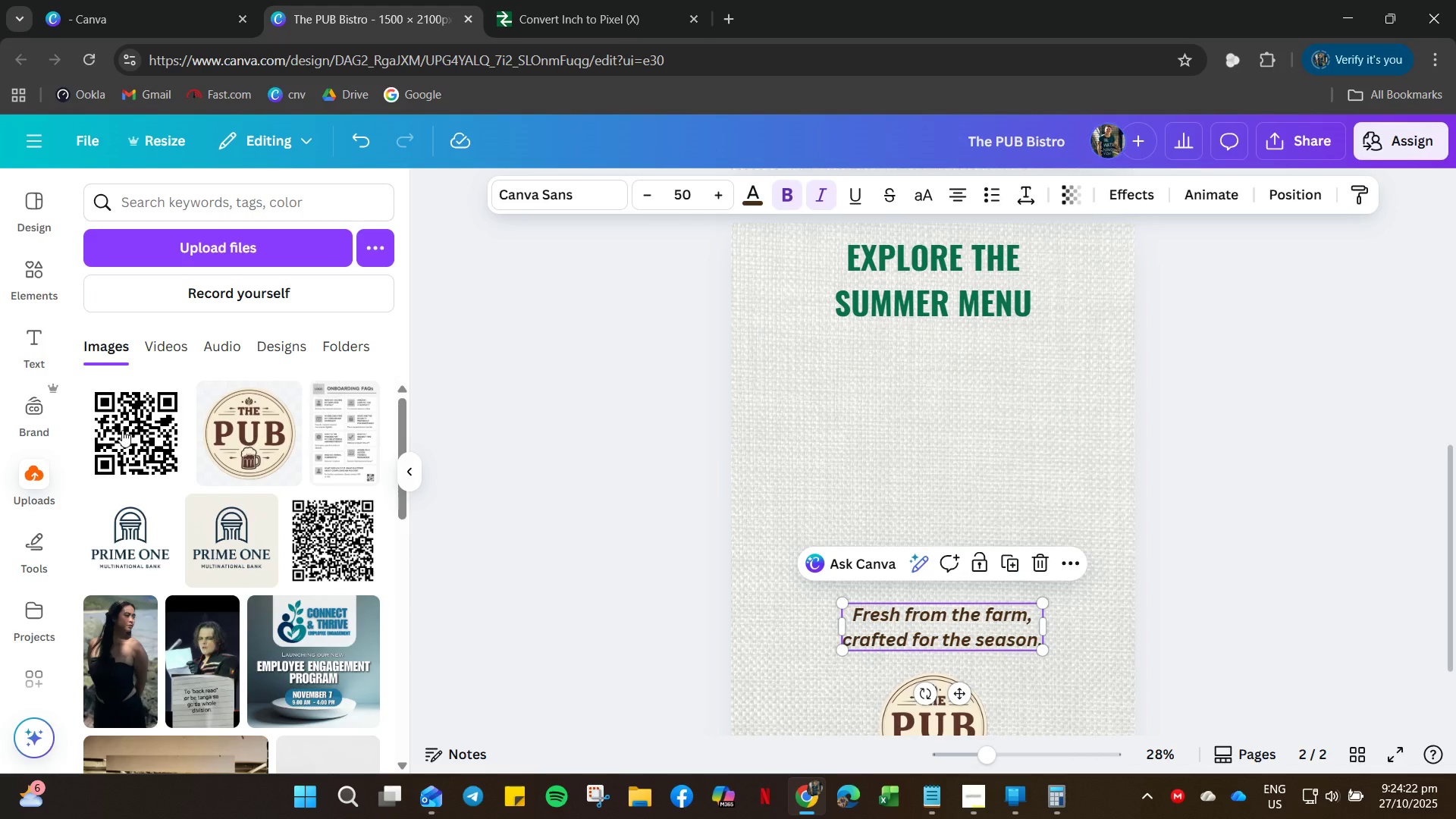 
left_click([122, 430])
 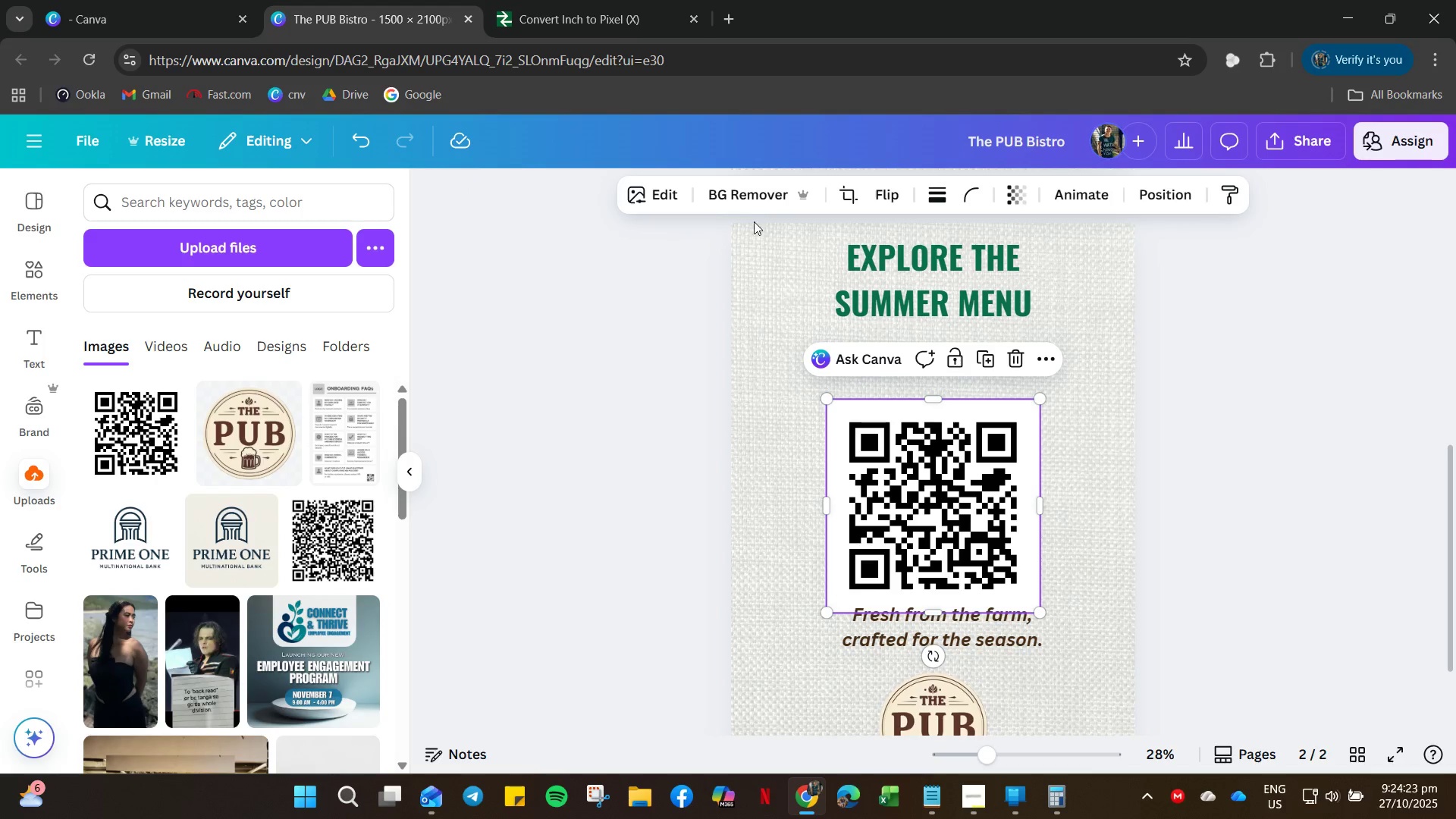 
left_click([761, 184])
 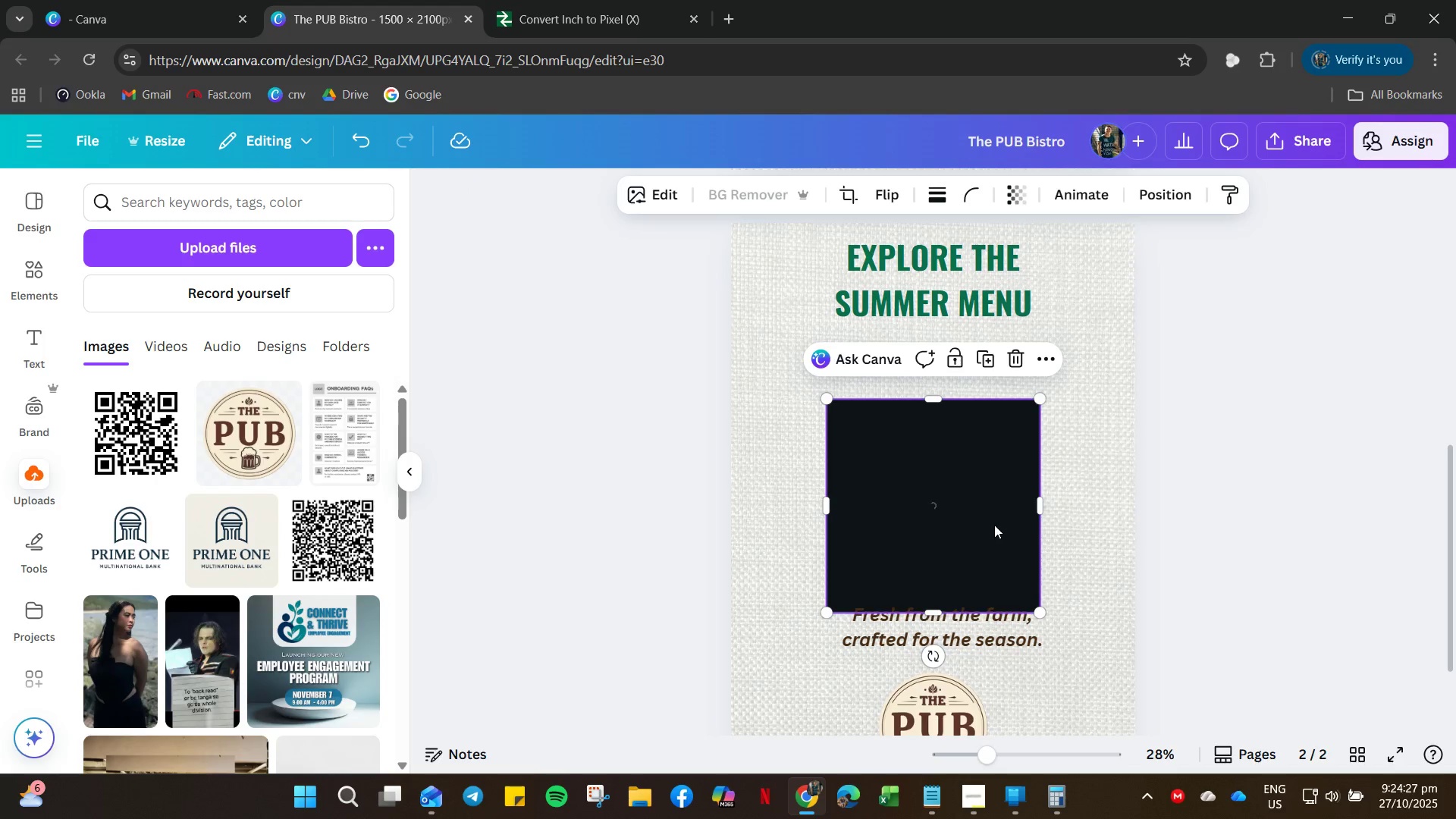 
left_click_drag(start_coordinate=[966, 523], to_coordinate=[967, 447])
 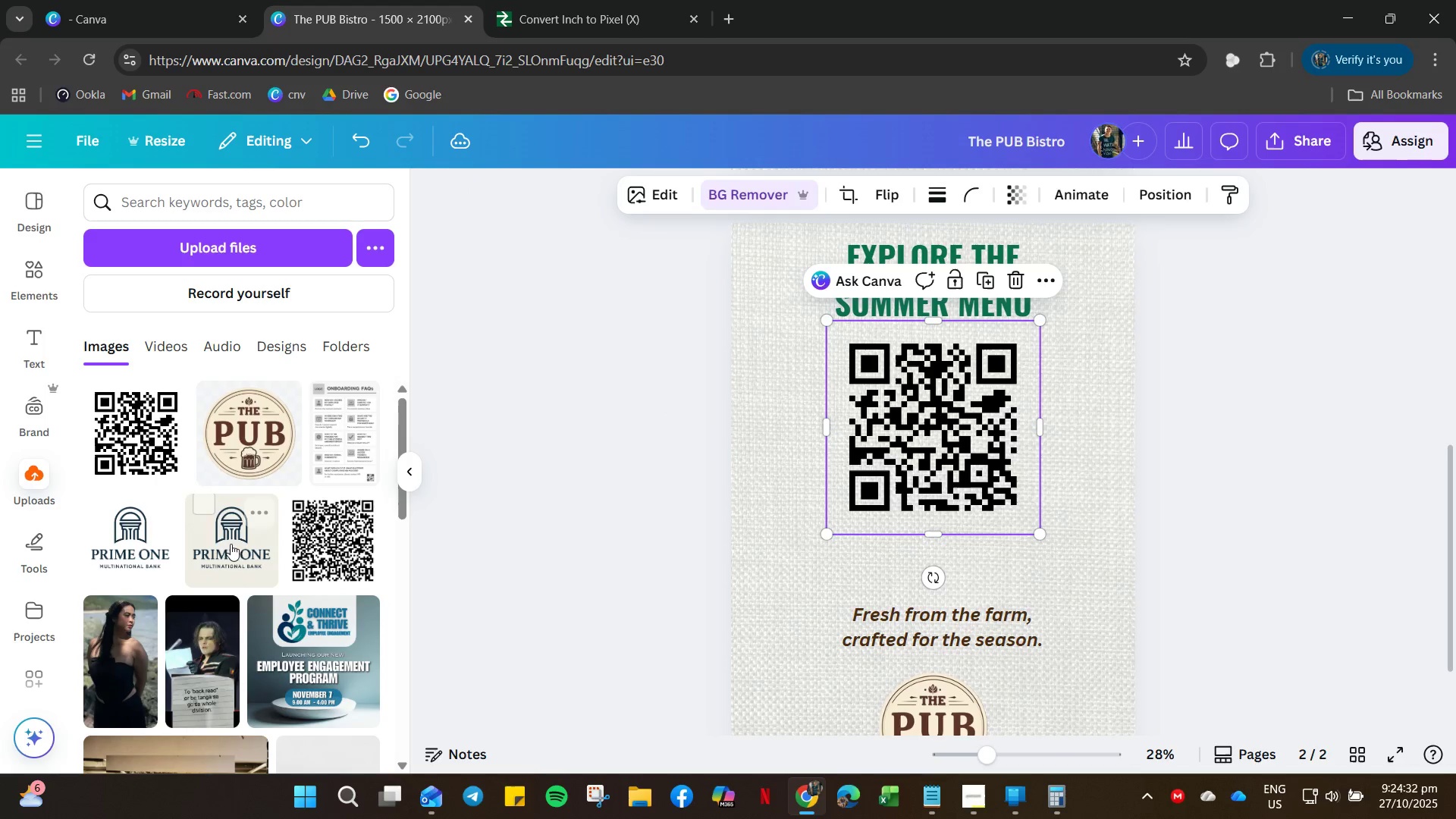 
scroll: coordinate [190, 553], scroll_direction: down, amount: 6.0
 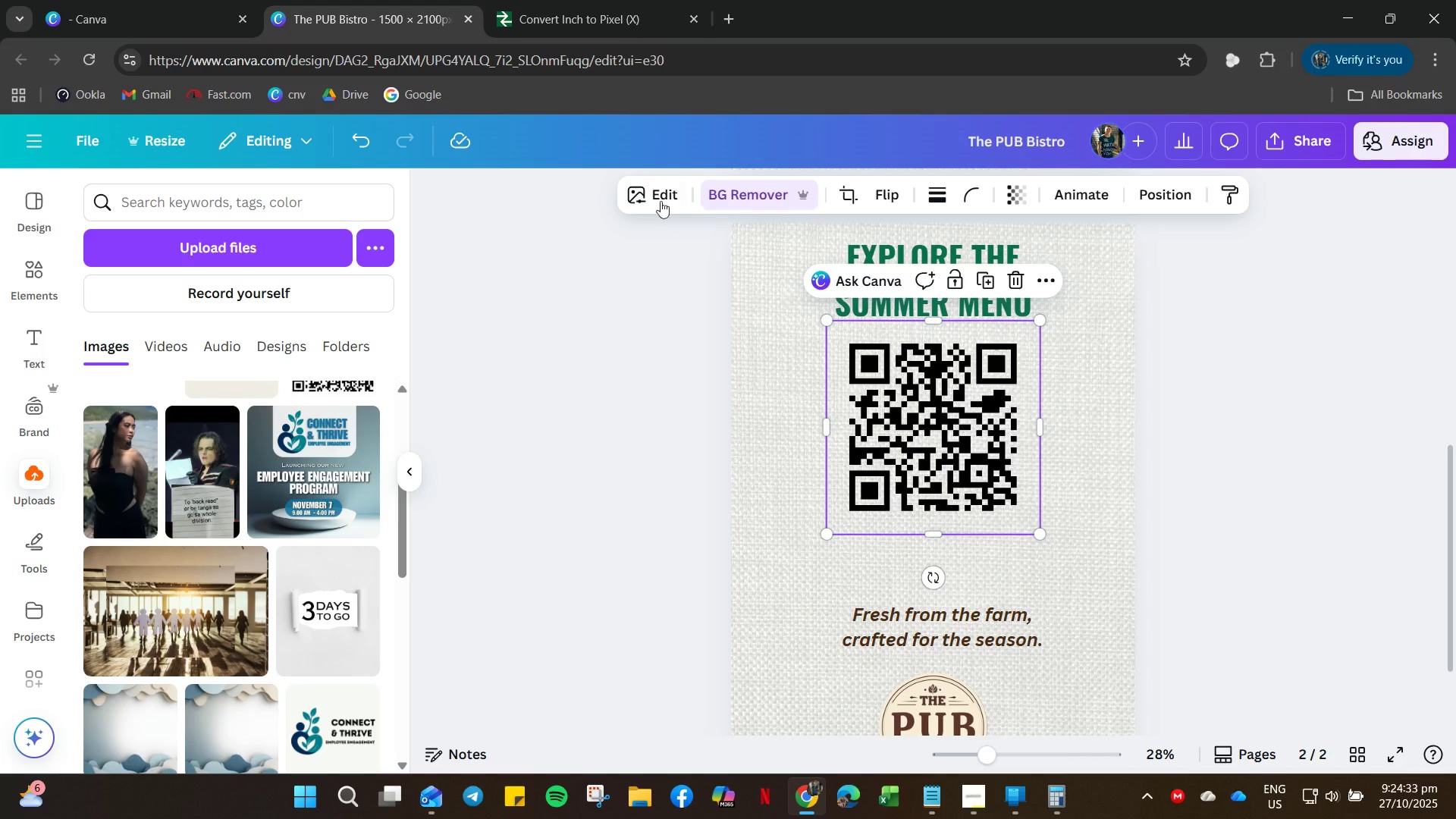 
left_click([654, 188])
 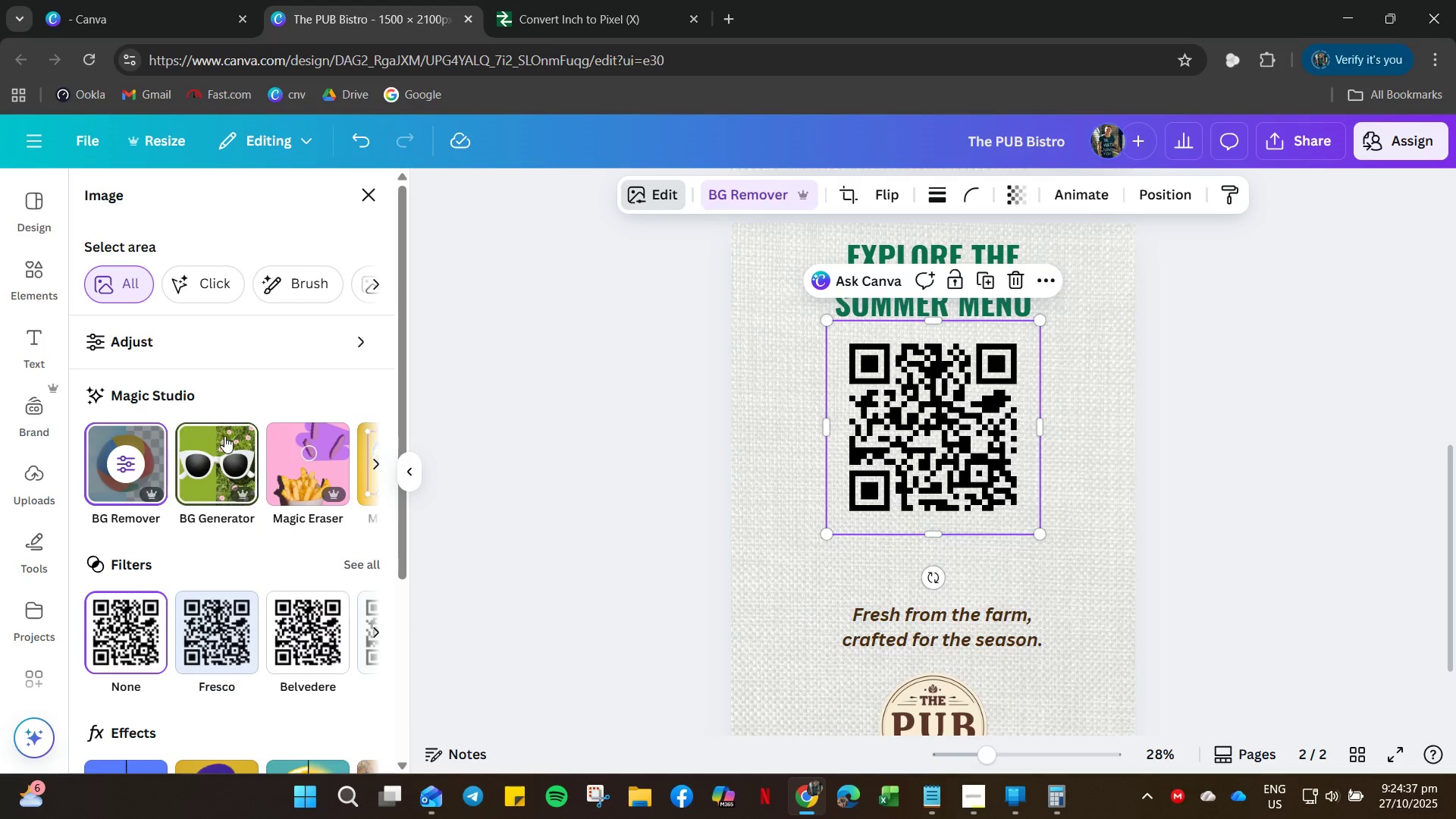 
wait(5.56)
 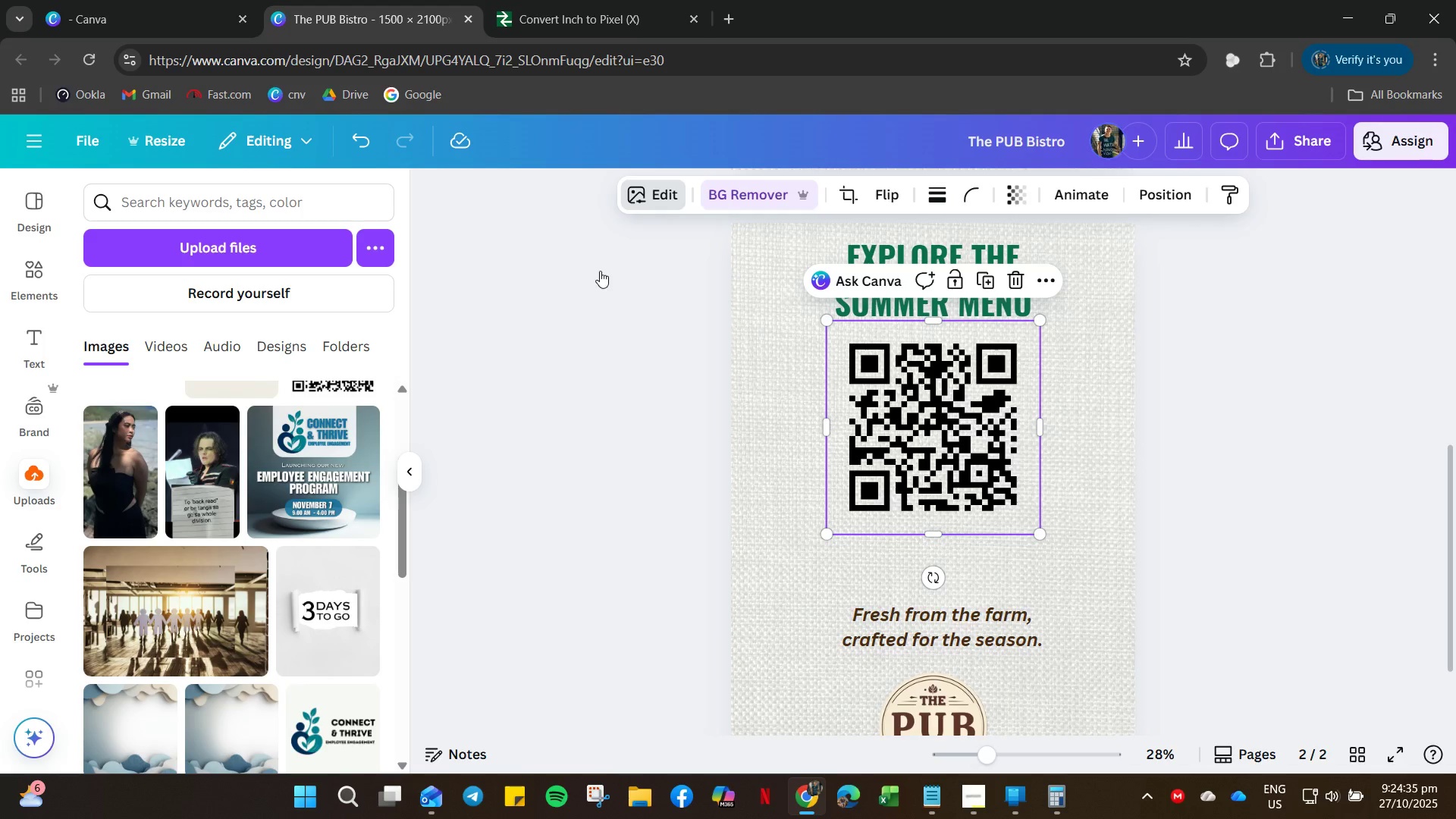 
left_click([153, 287])
 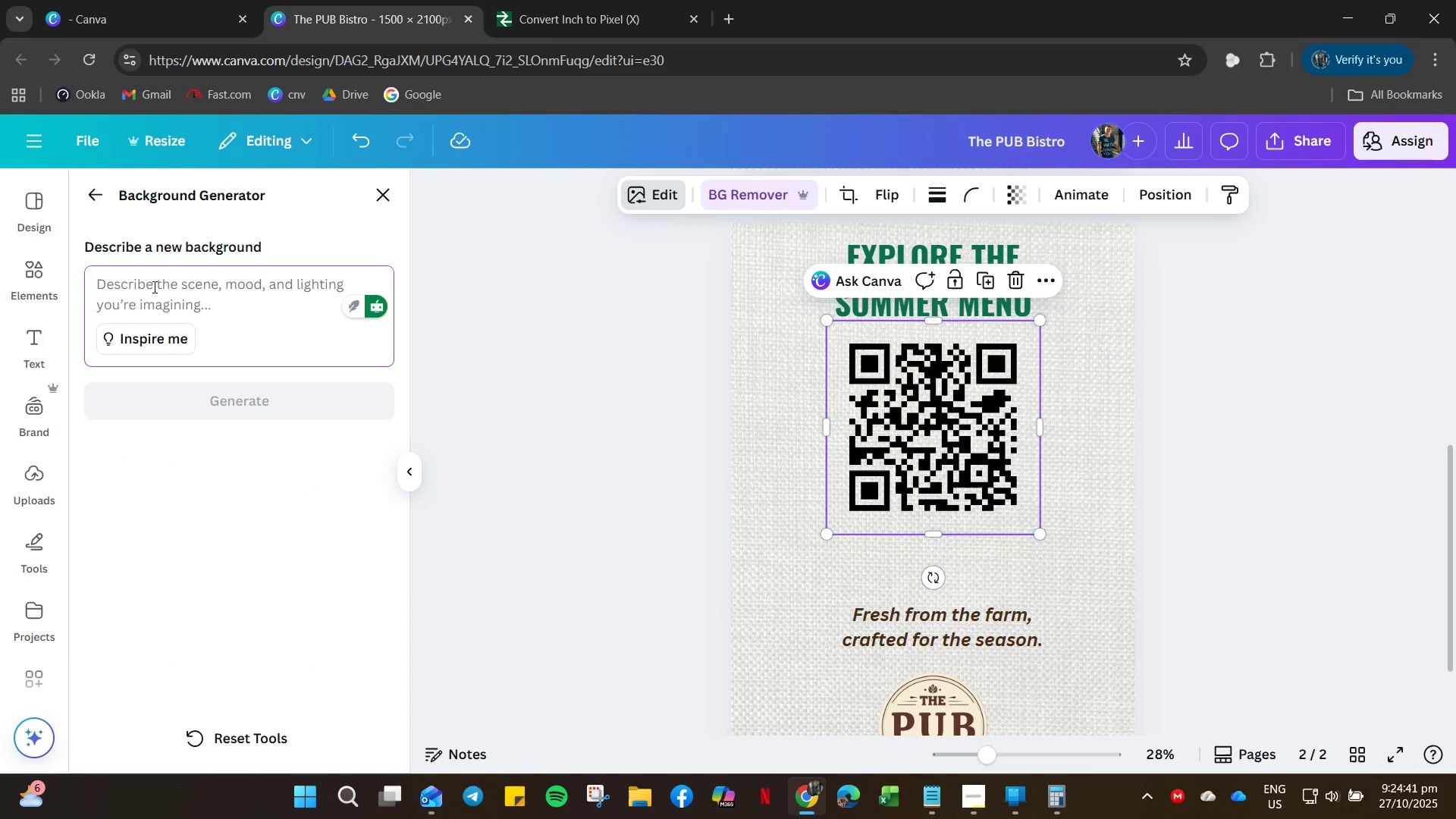 
type(BROWN)
 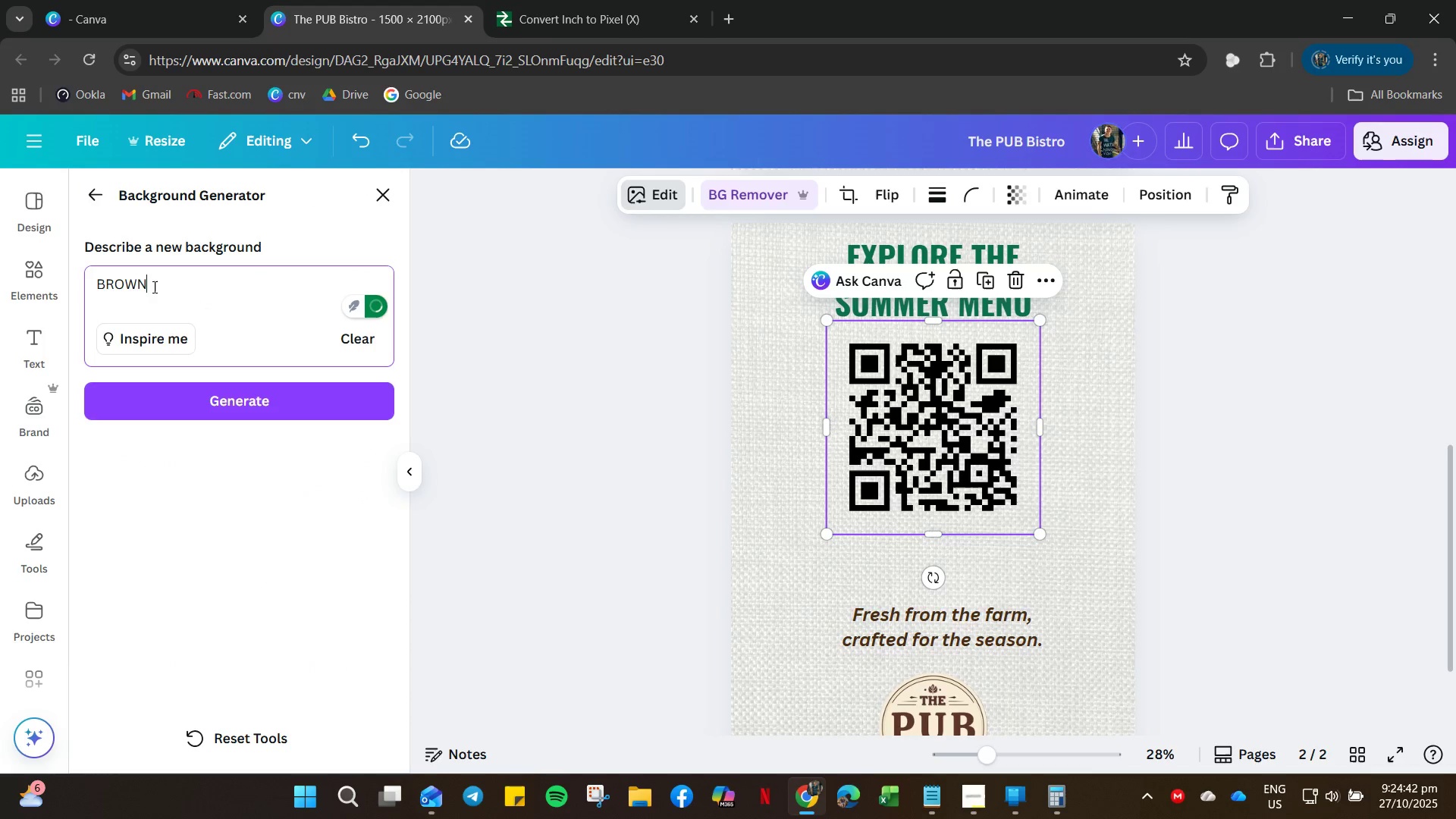 
key(Enter)
 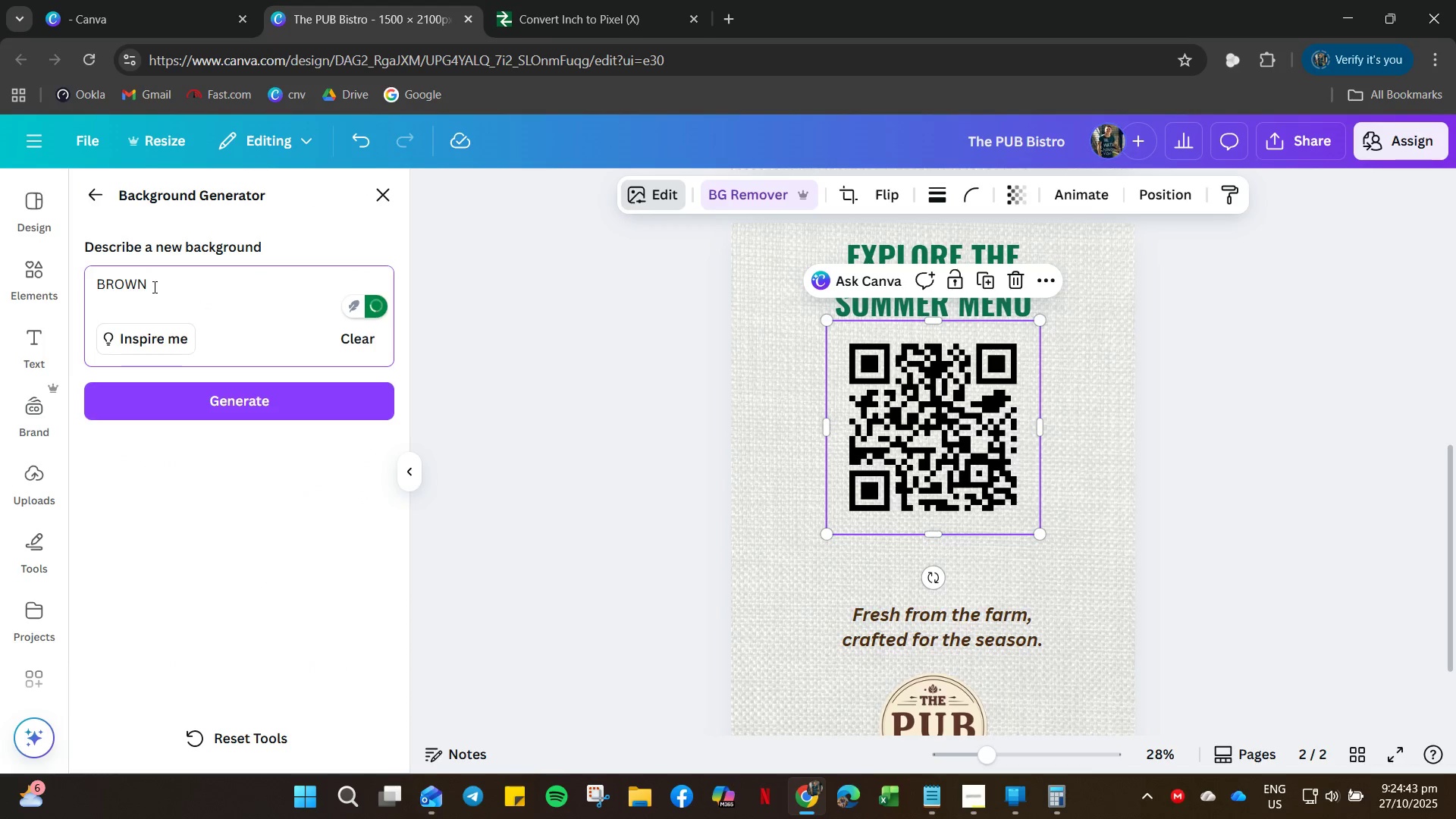 
key(Backspace)
type( BACKGROUND)